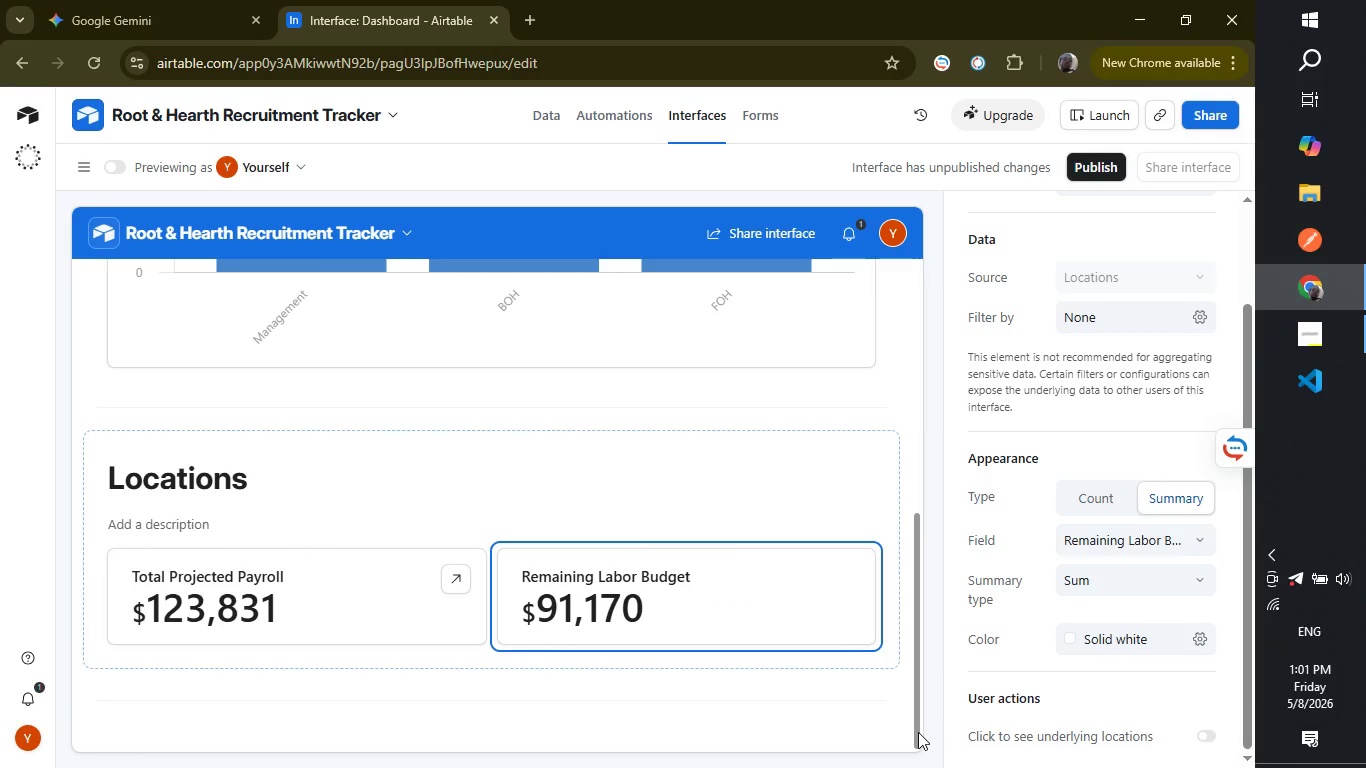 
left_click_drag(start_coordinate=[1250, 688], to_coordinate=[1252, 701])
 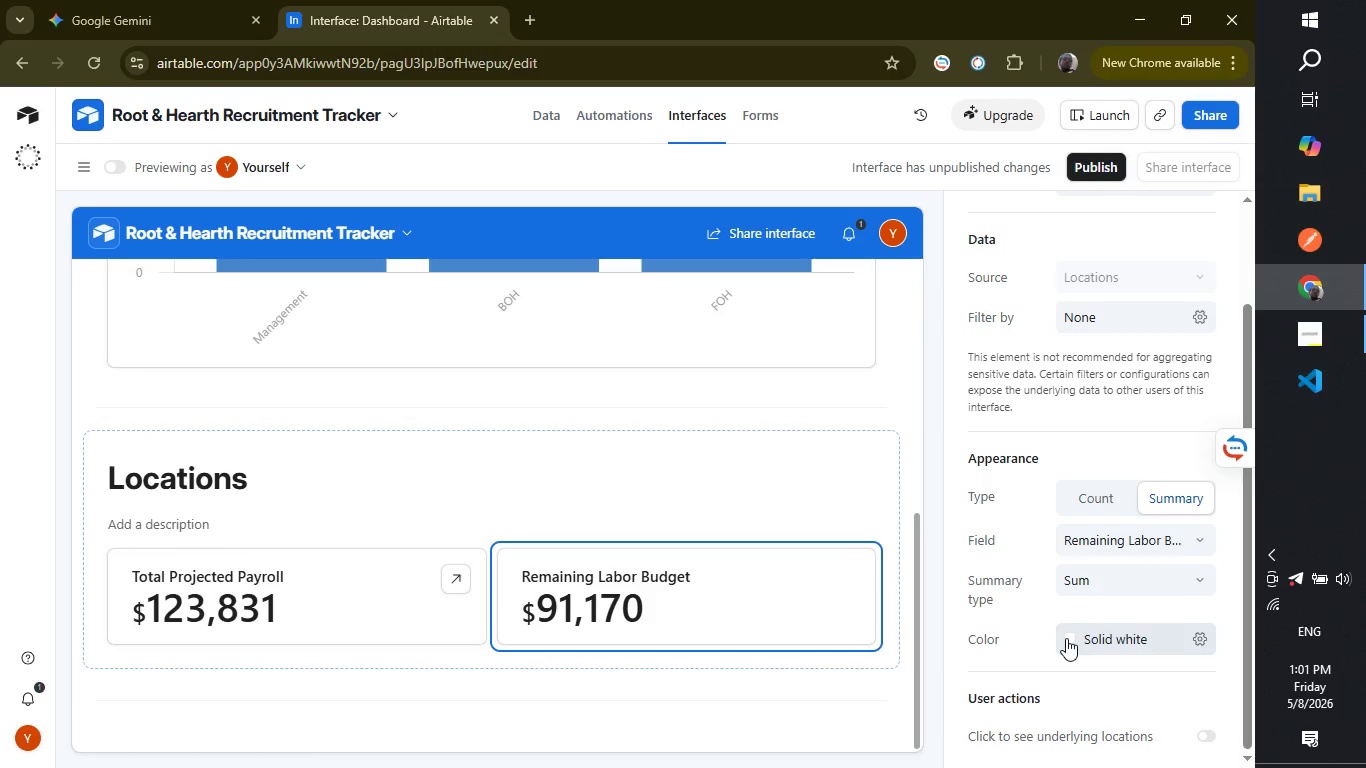 
left_click([1066, 638])
 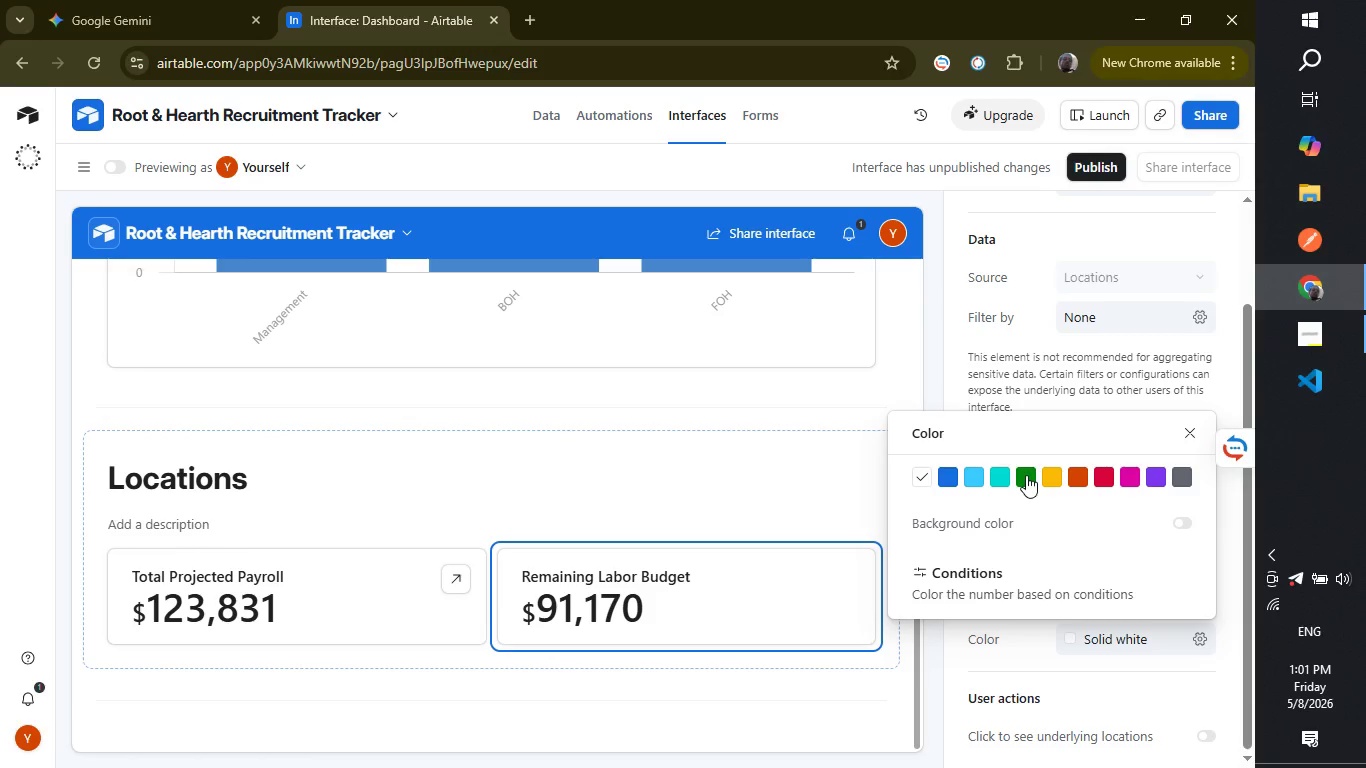 
wait(6.69)
 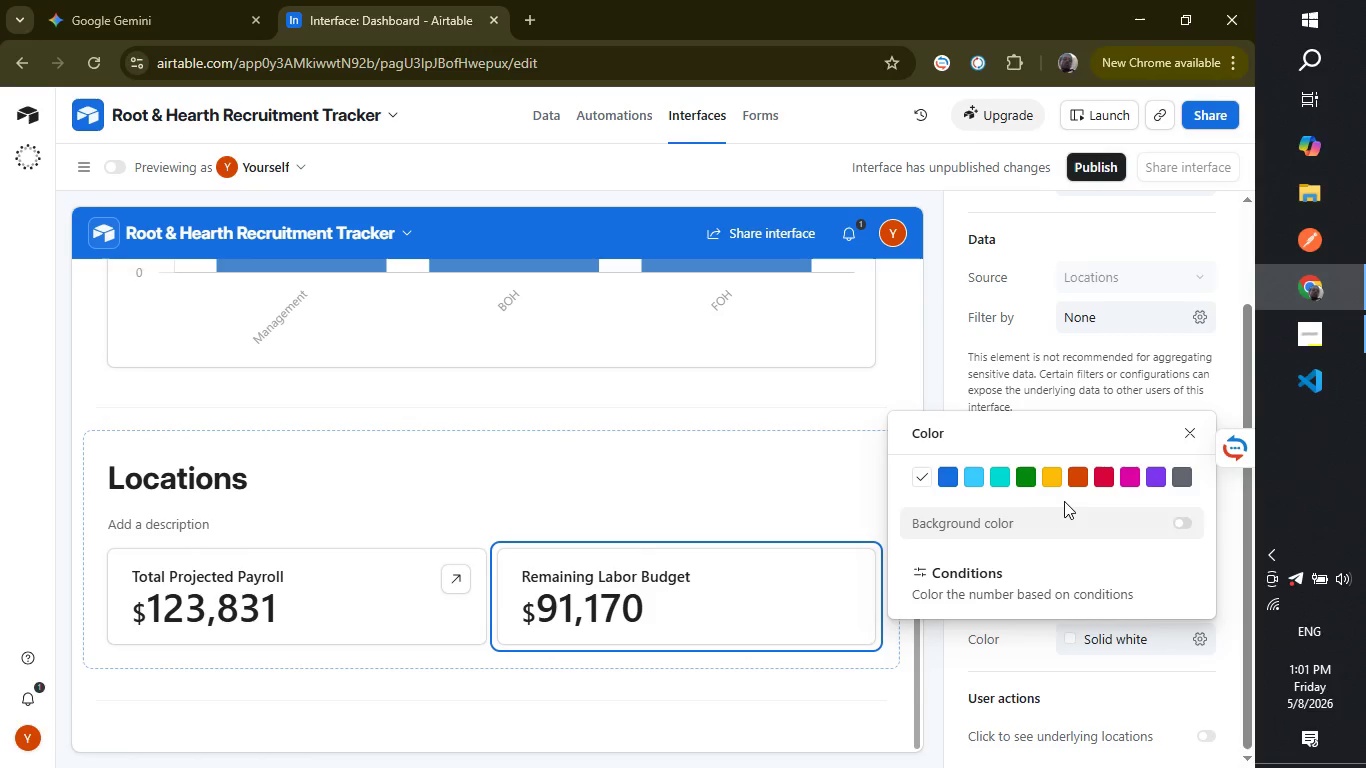 
left_click([996, 473])
 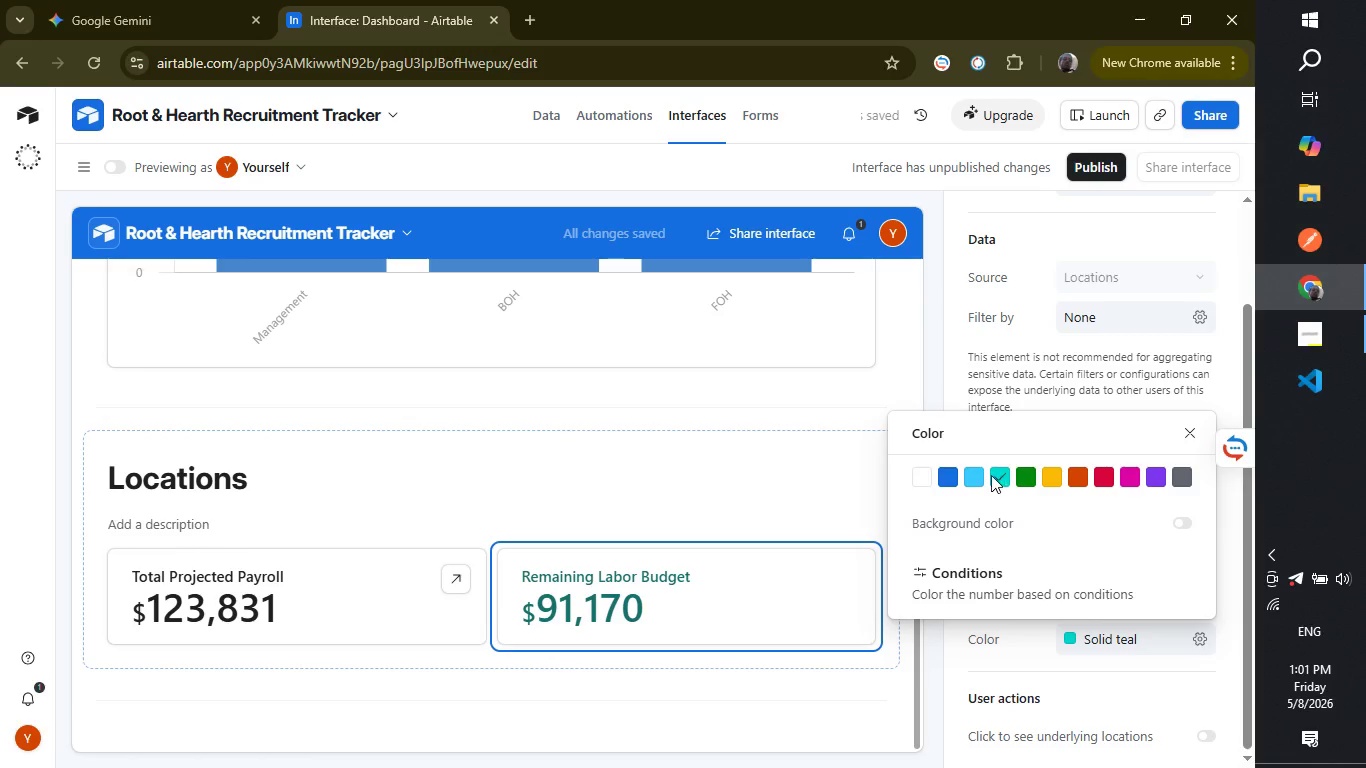 
left_click([950, 473])
 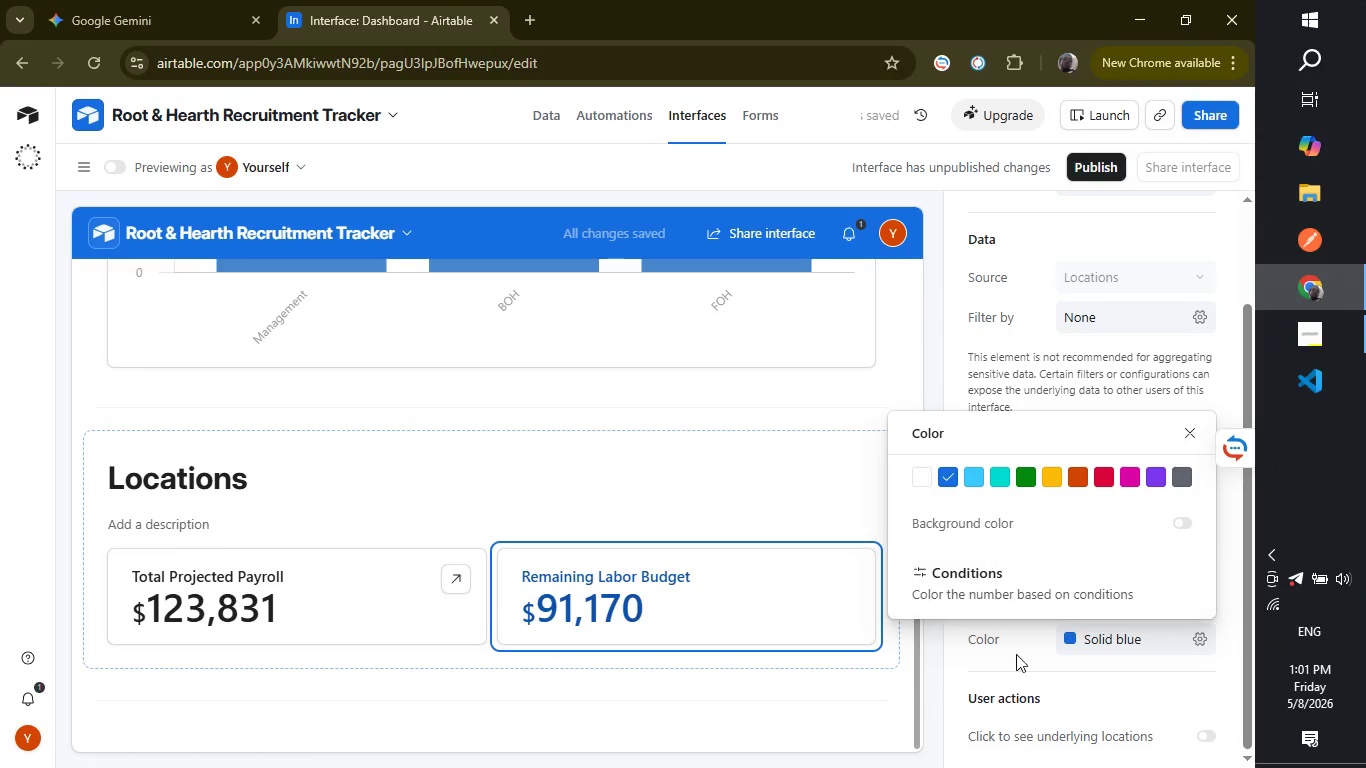 
left_click([1024, 665])
 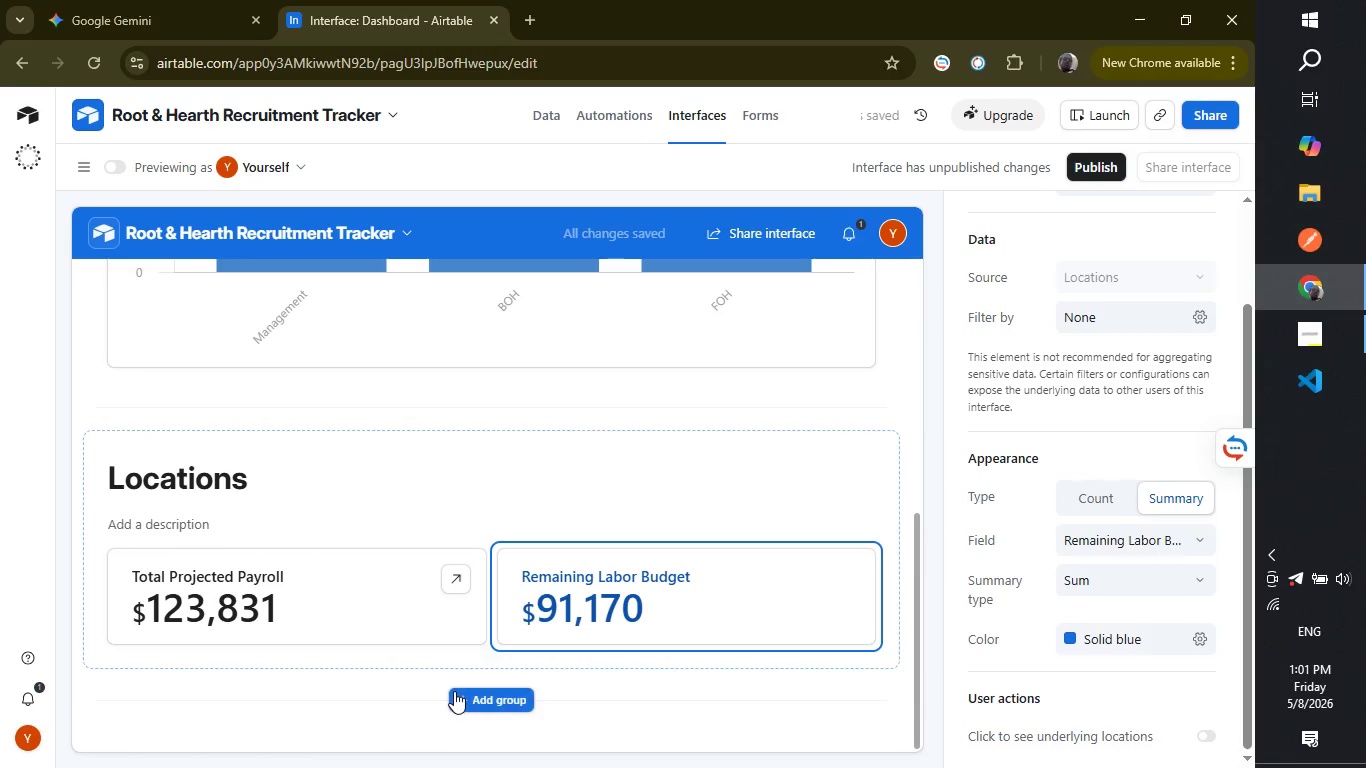 
left_click([313, 599])
 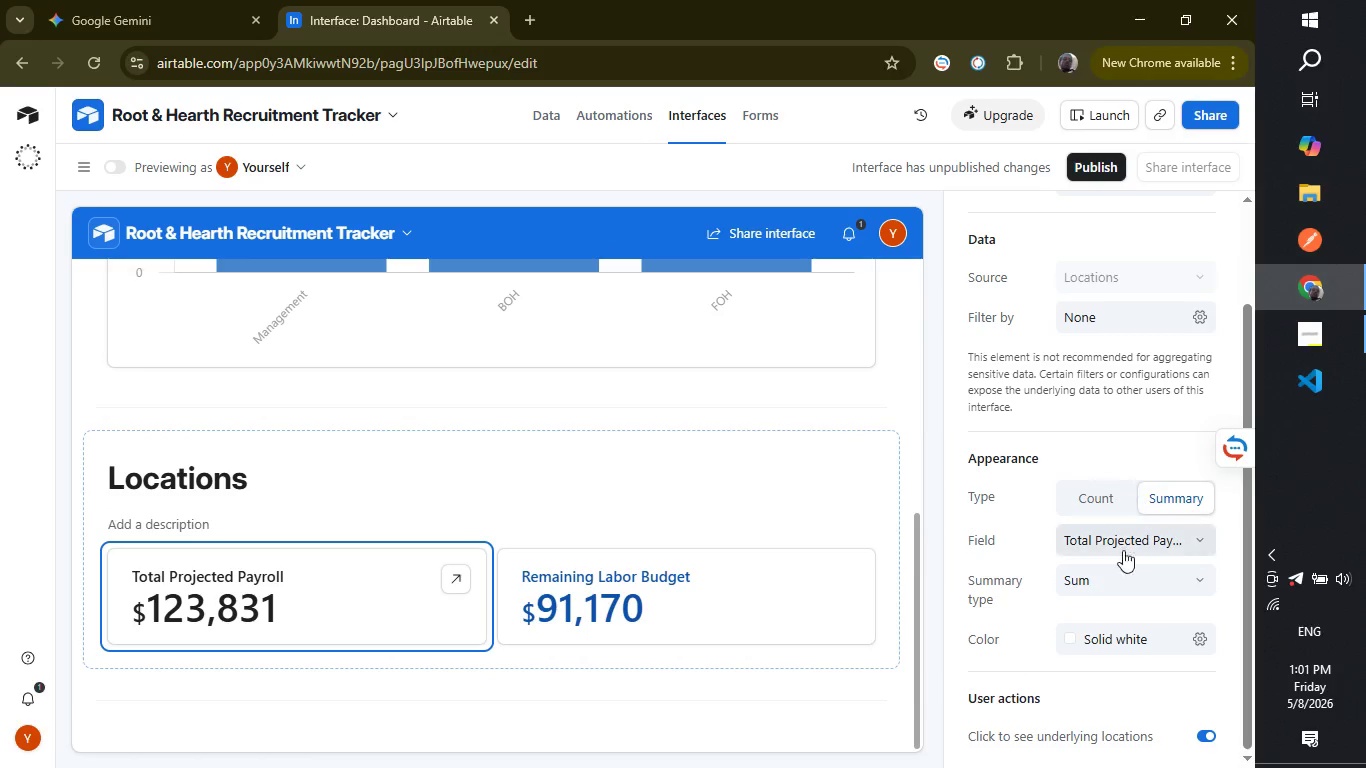 
wait(5.06)
 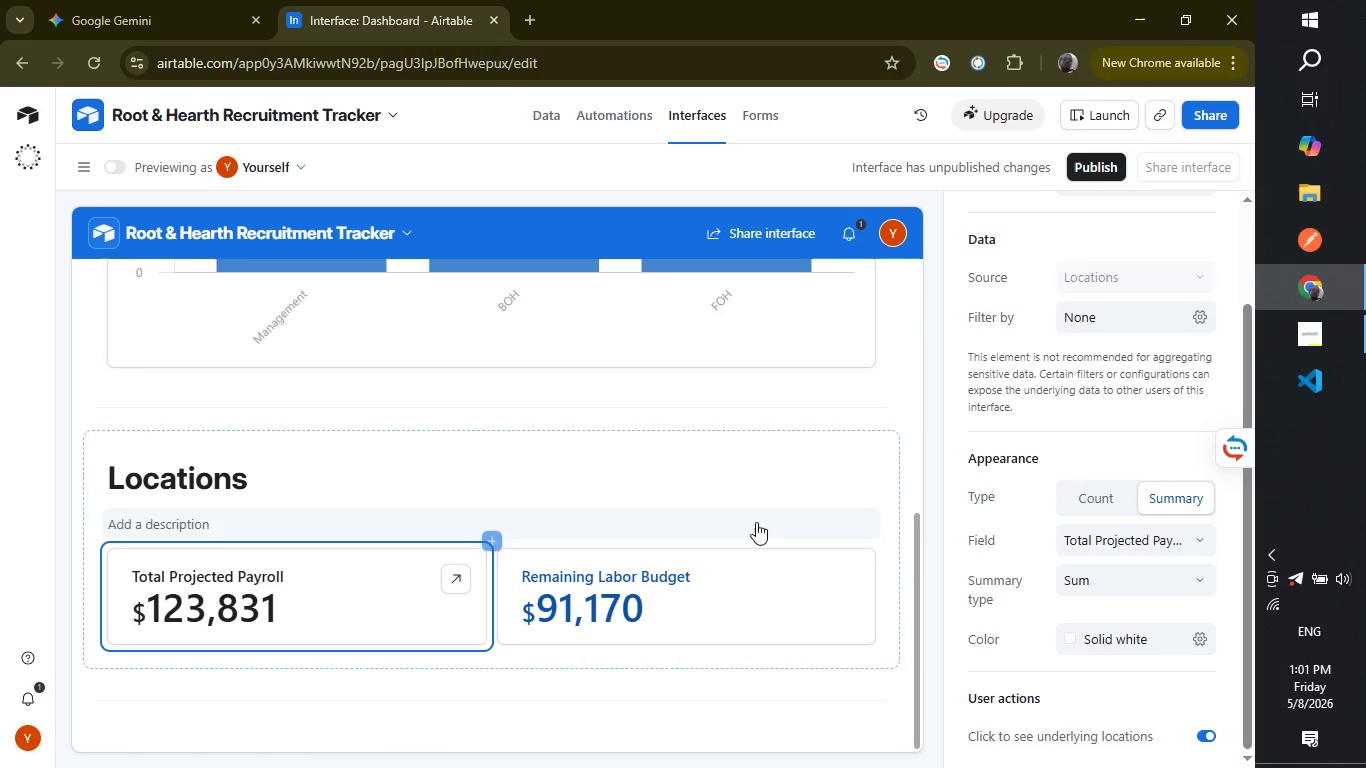 
left_click([1107, 632])
 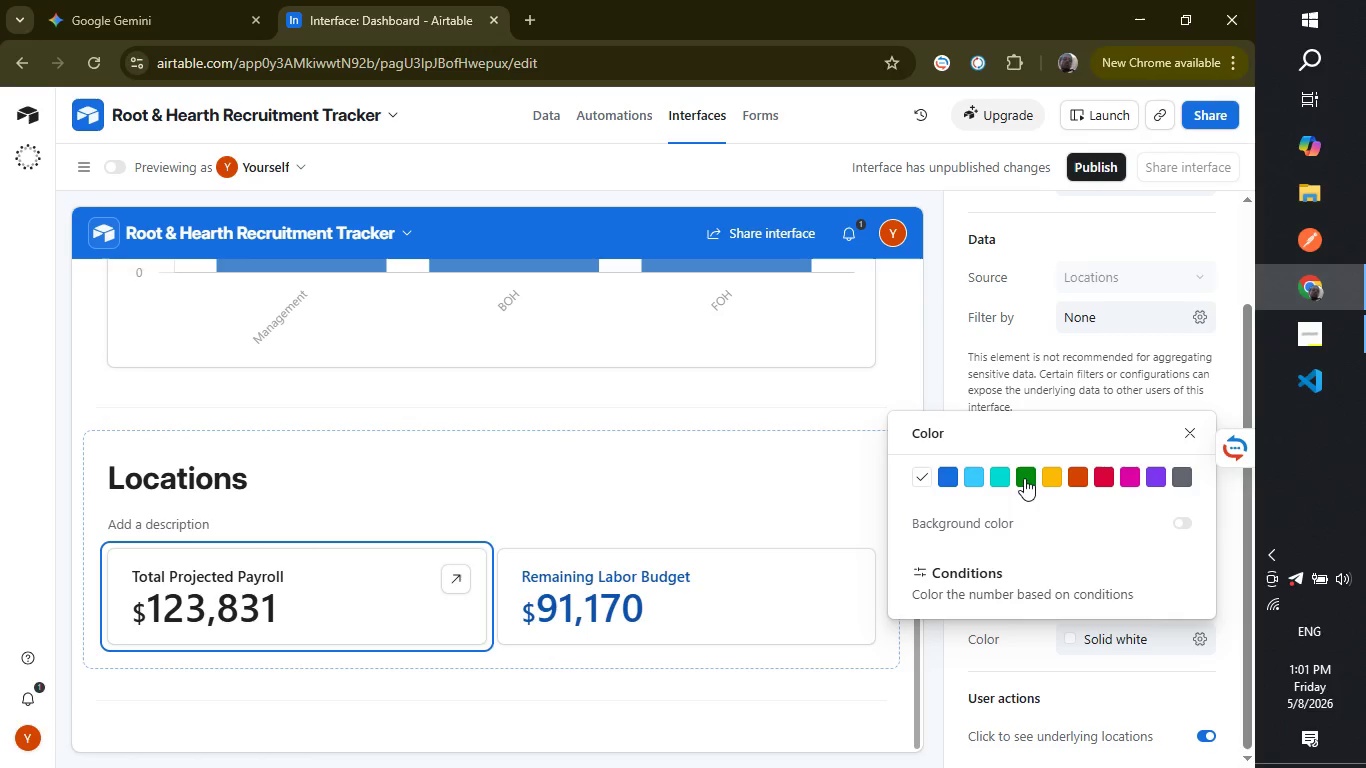 
left_click([1025, 477])
 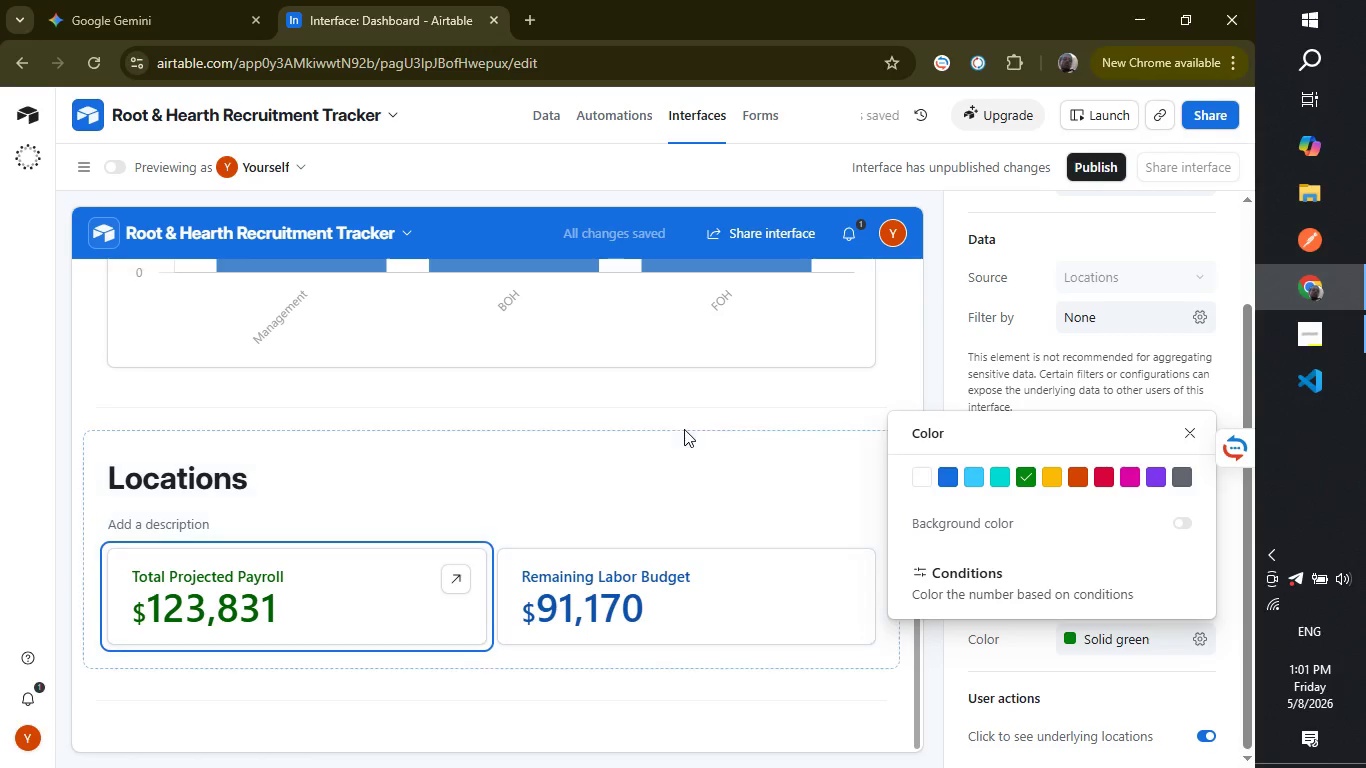 
left_click([705, 398])
 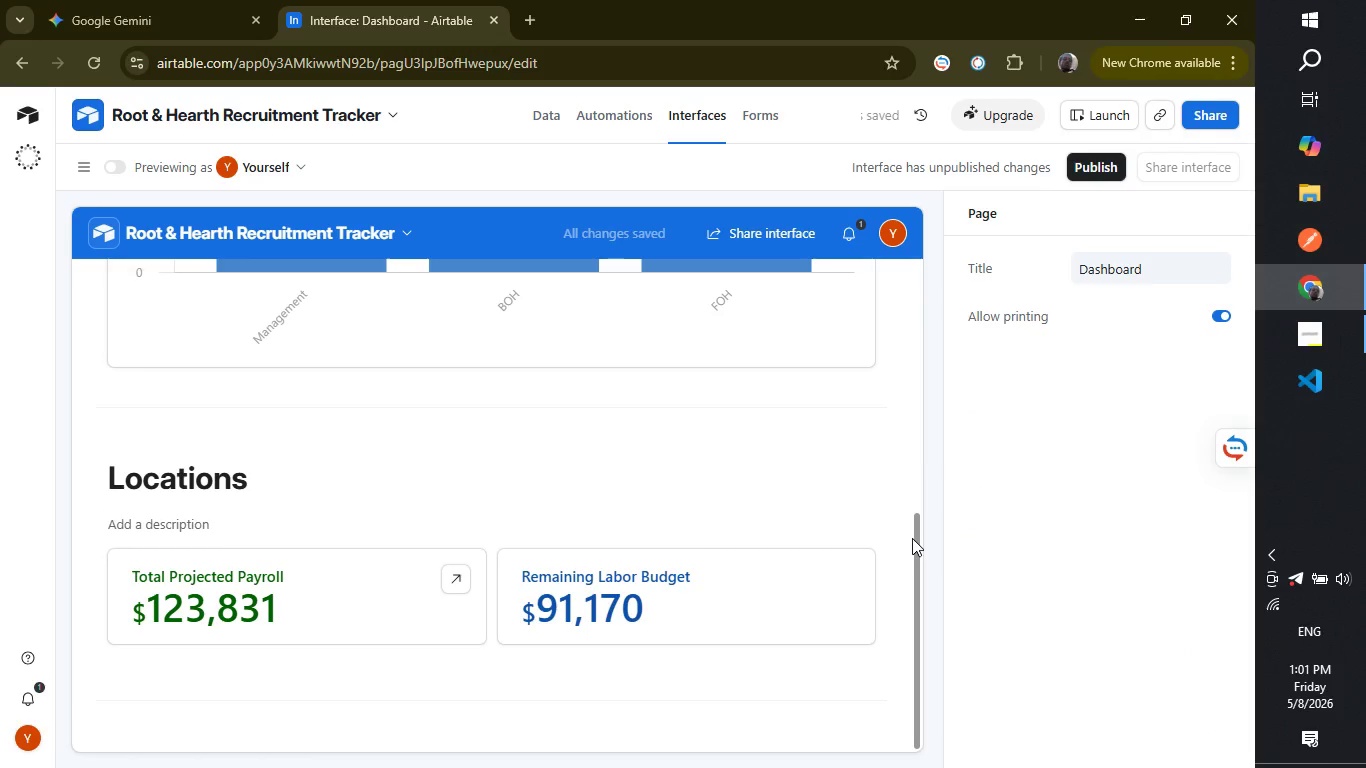 
left_click_drag(start_coordinate=[914, 538], to_coordinate=[922, 571])
 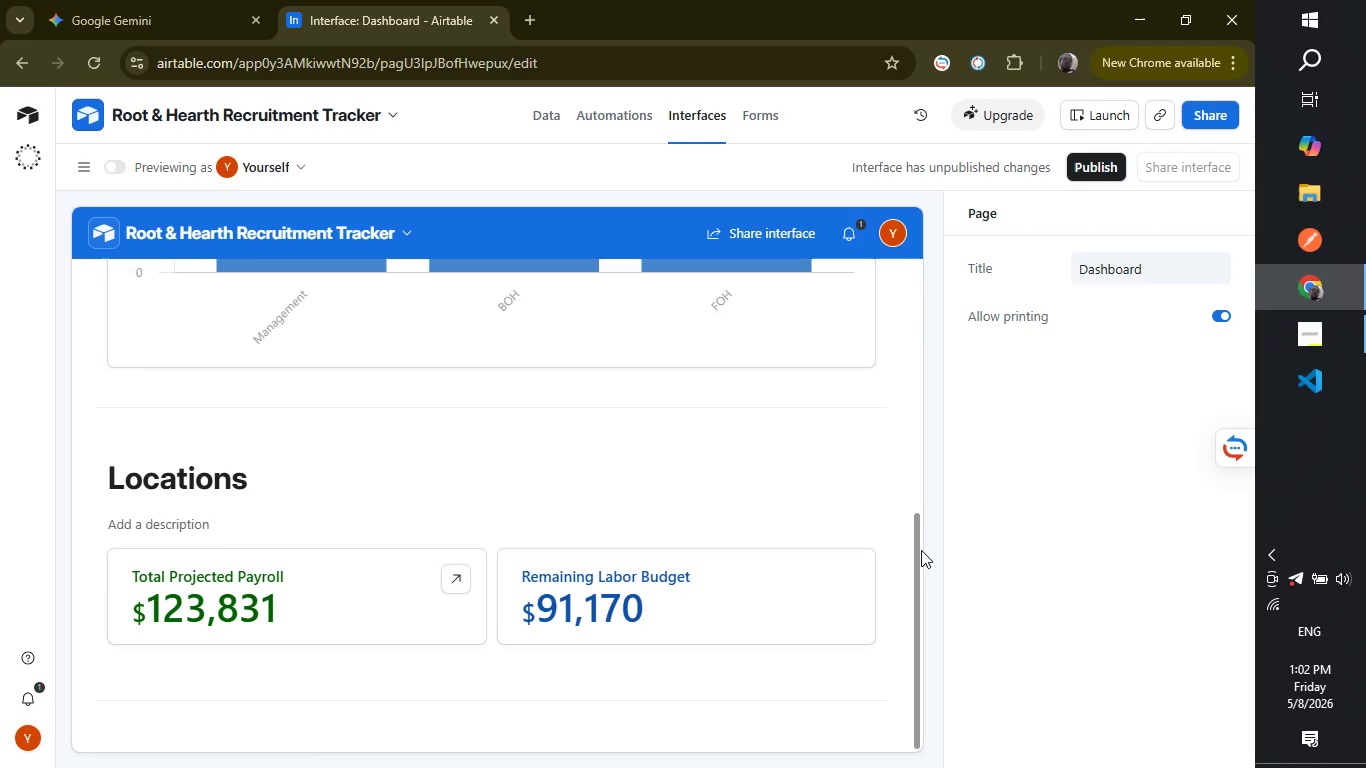 
left_click_drag(start_coordinate=[919, 552], to_coordinate=[903, 678])
 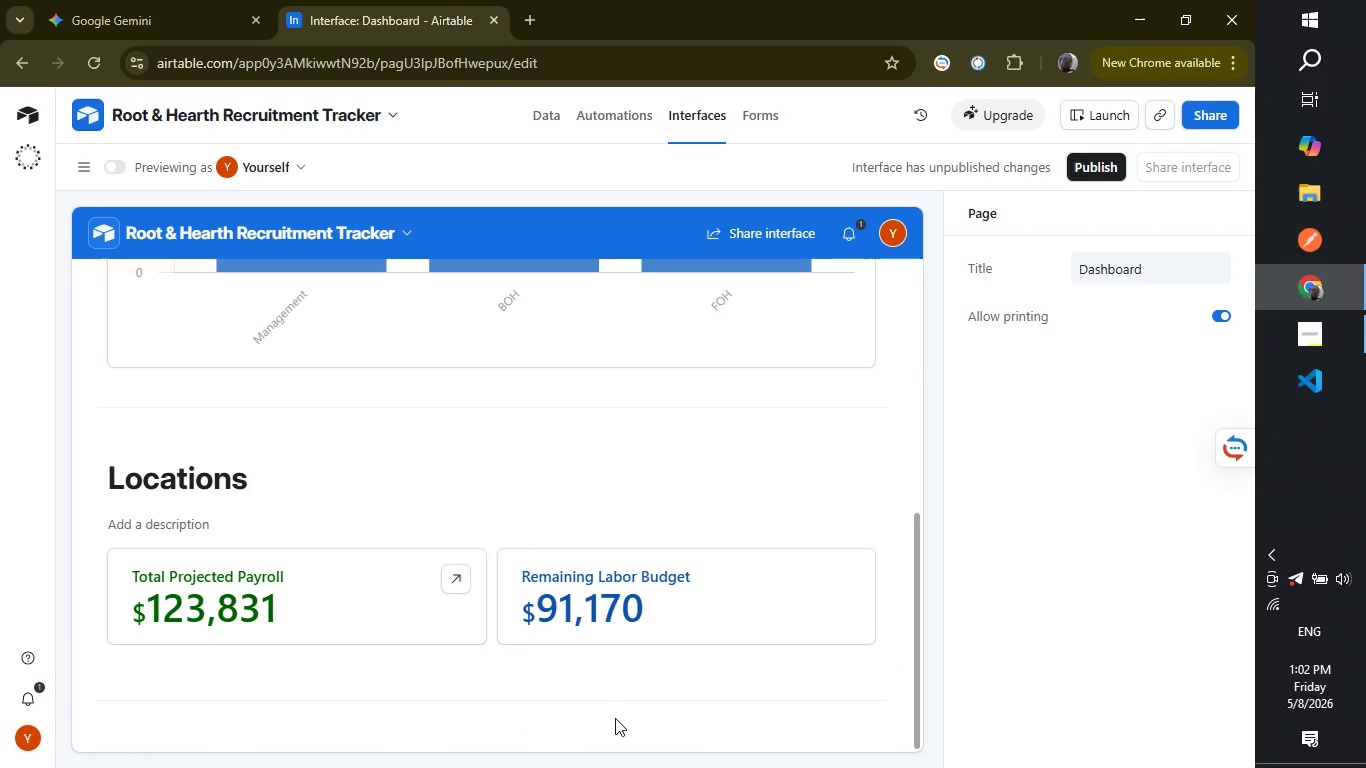 
wait(16.67)
 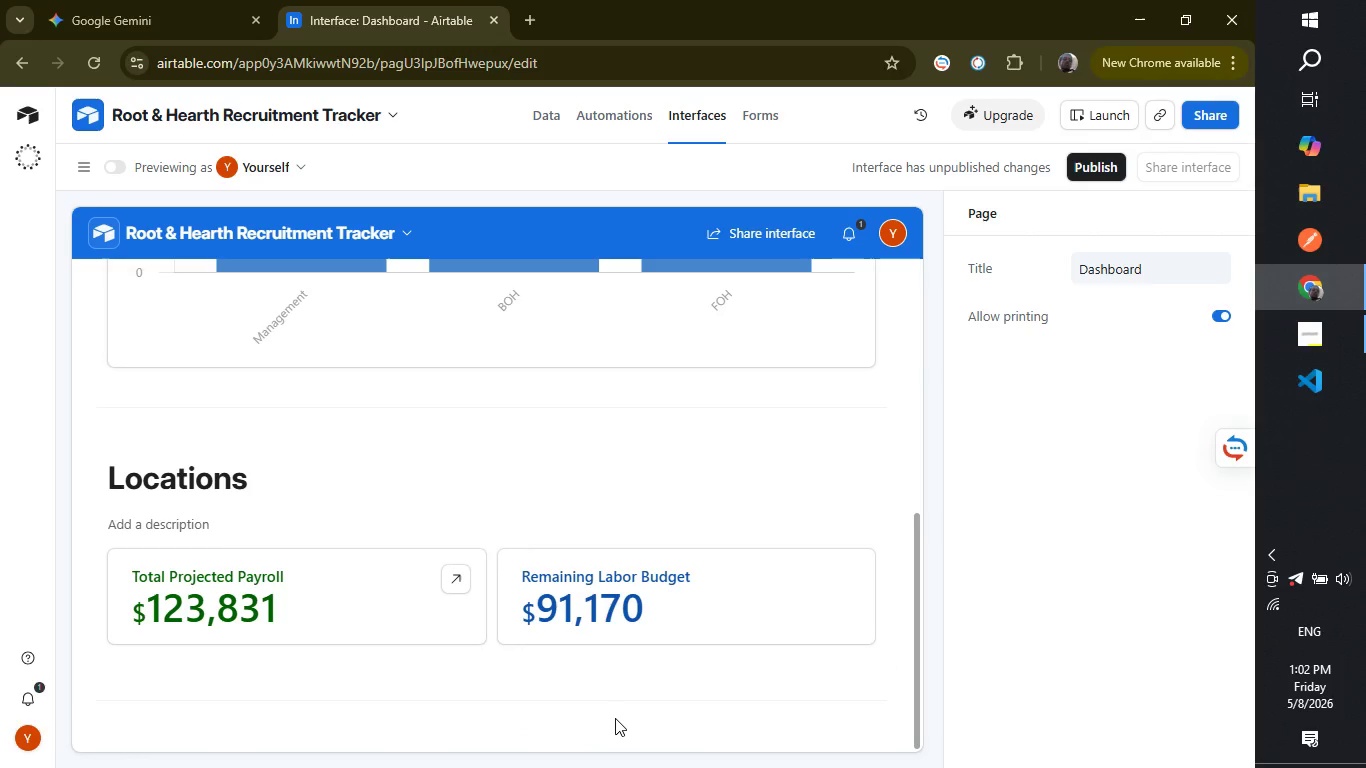 
left_click_drag(start_coordinate=[913, 553], to_coordinate=[917, 575])
 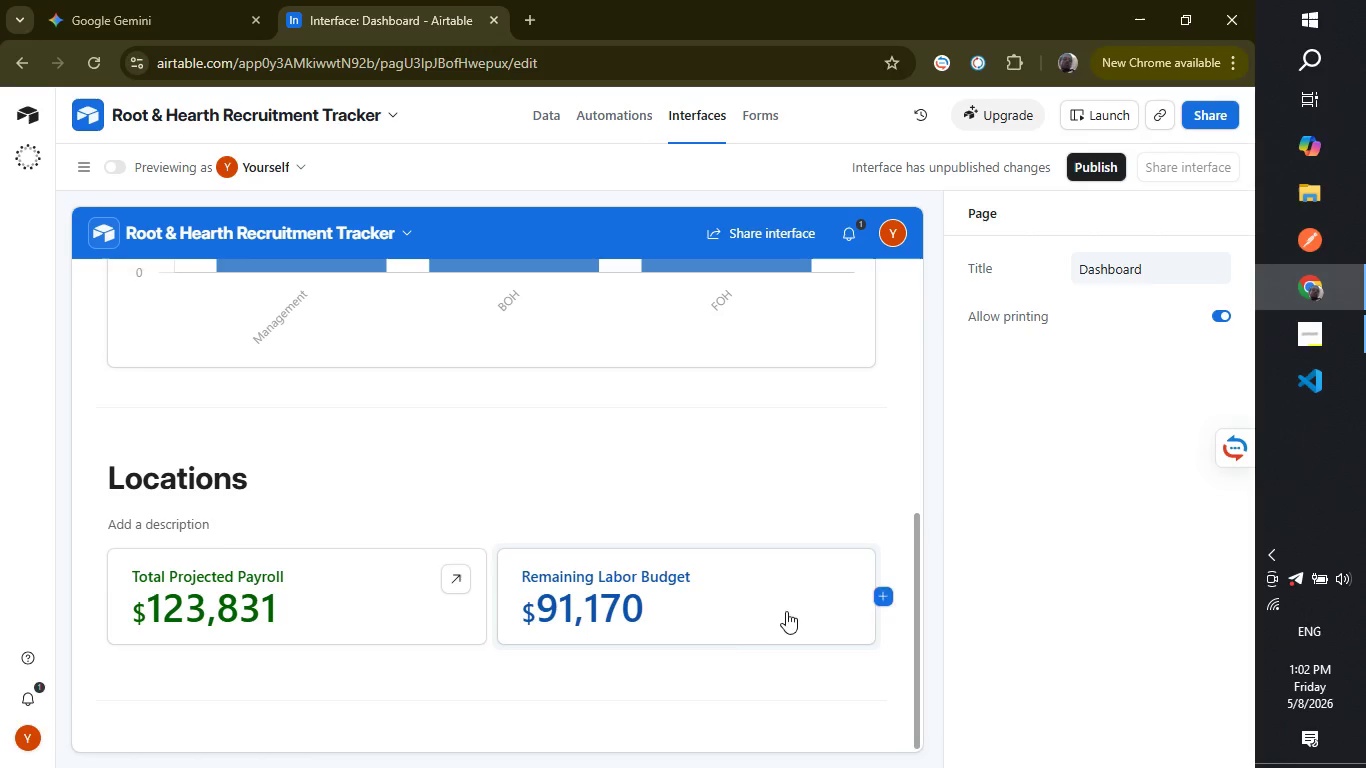 
wait(23.19)
 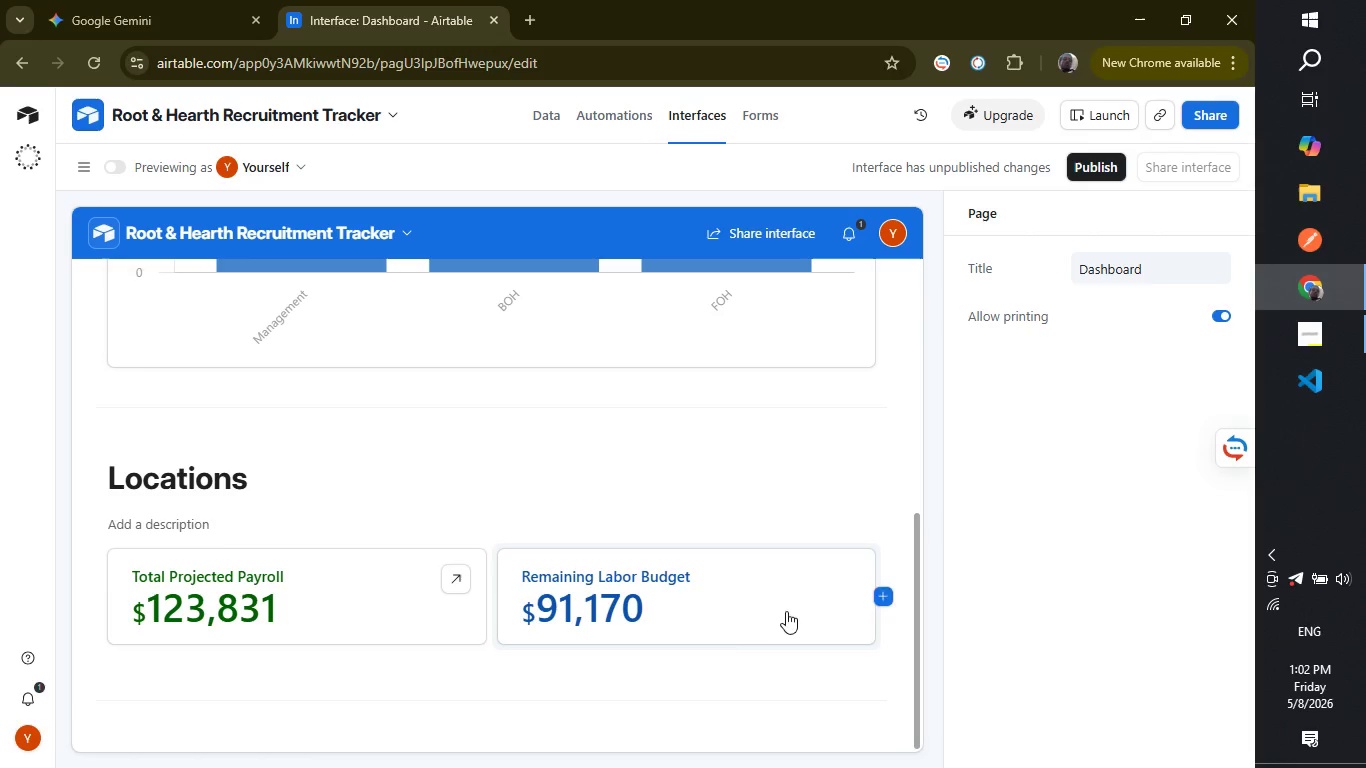 
left_click([498, 693])
 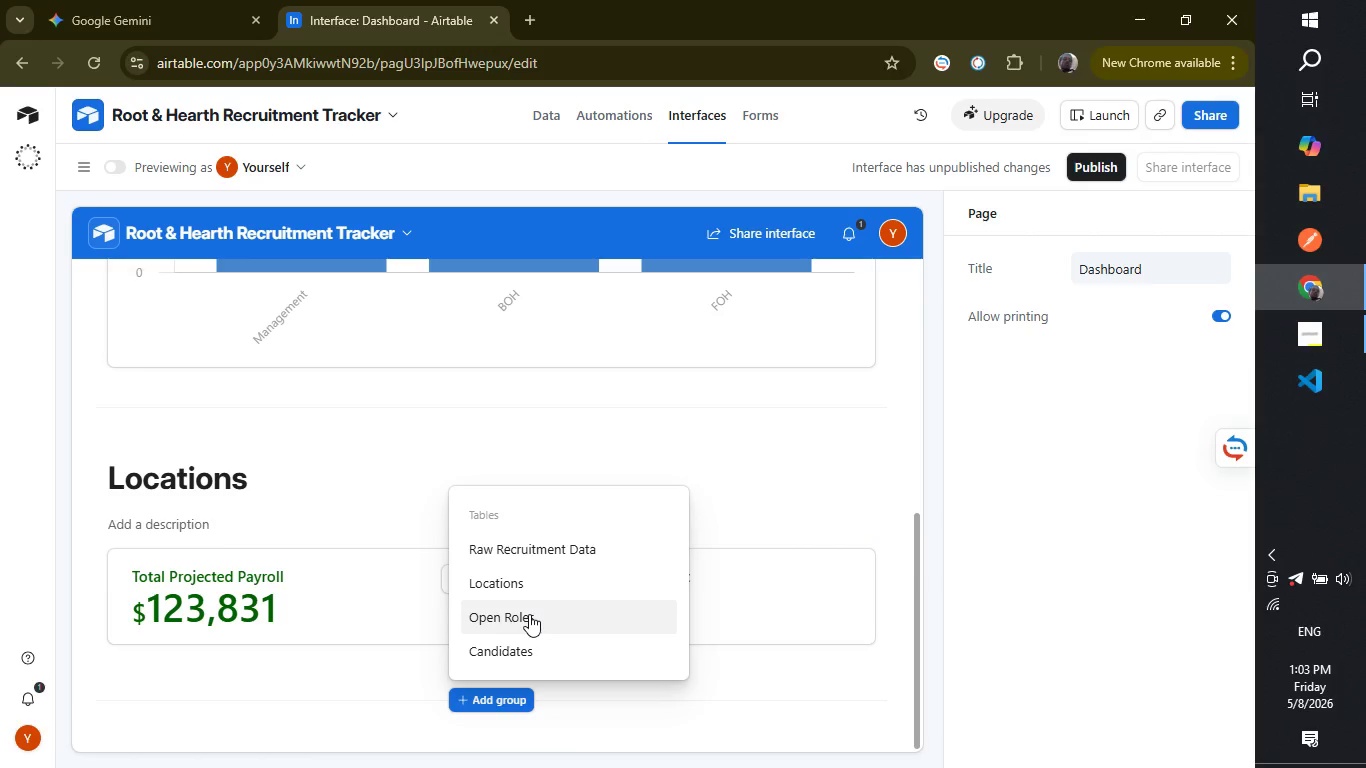 
wait(10.73)
 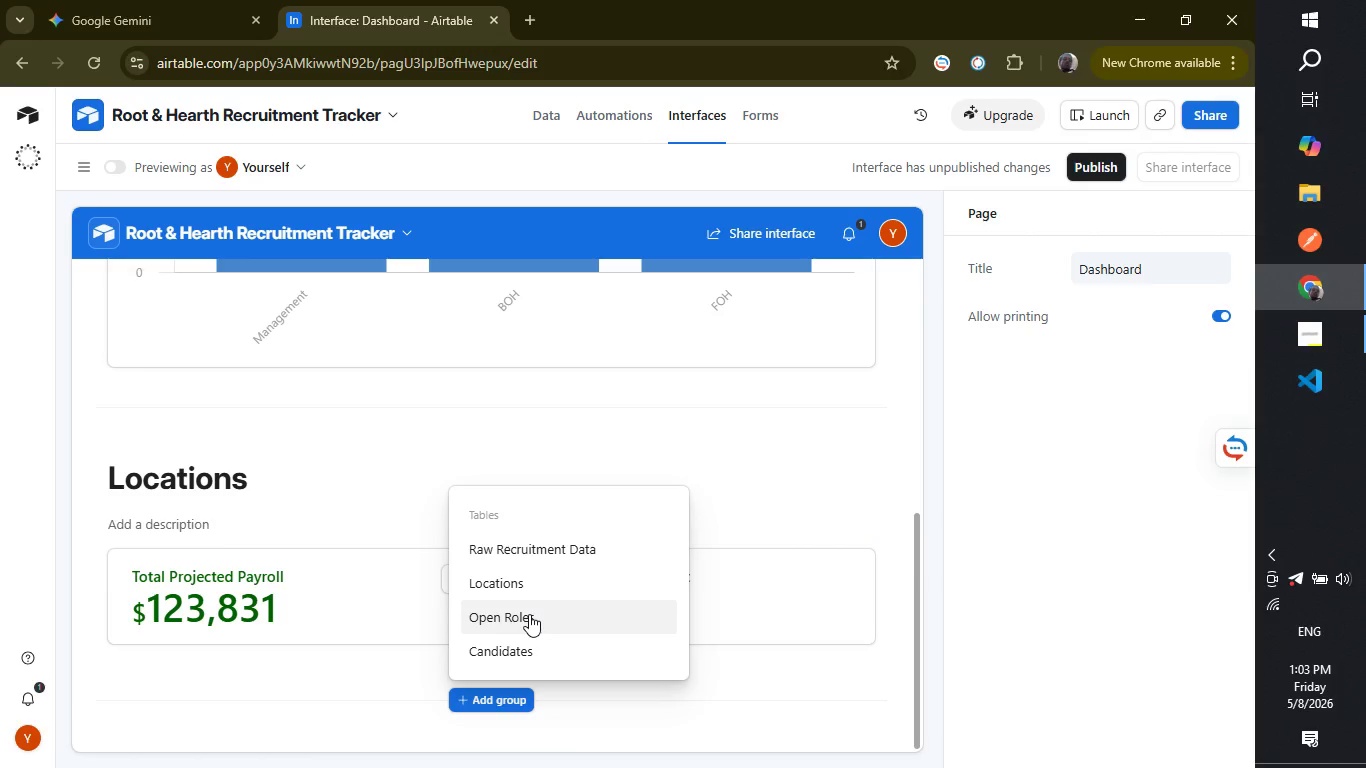 
left_click([529, 614])
 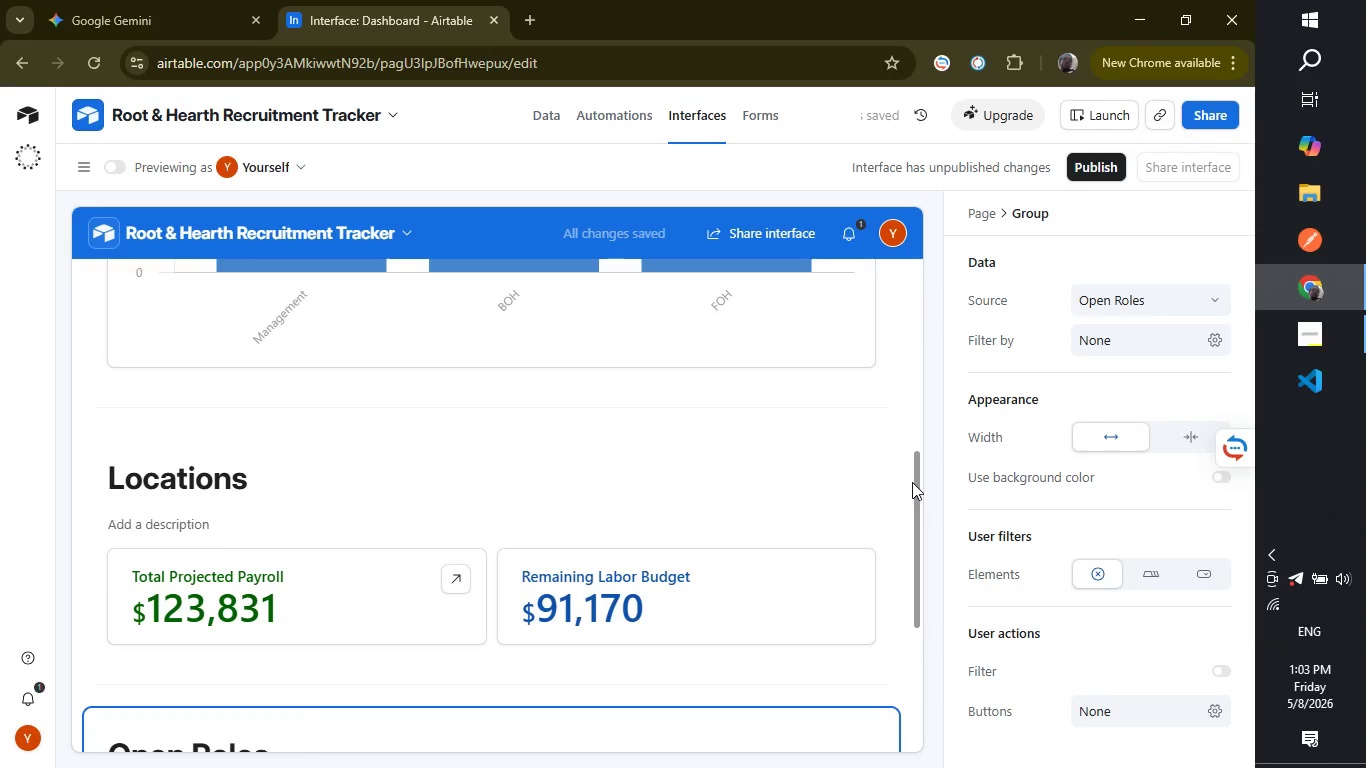 
left_click_drag(start_coordinate=[916, 482], to_coordinate=[915, 632])
 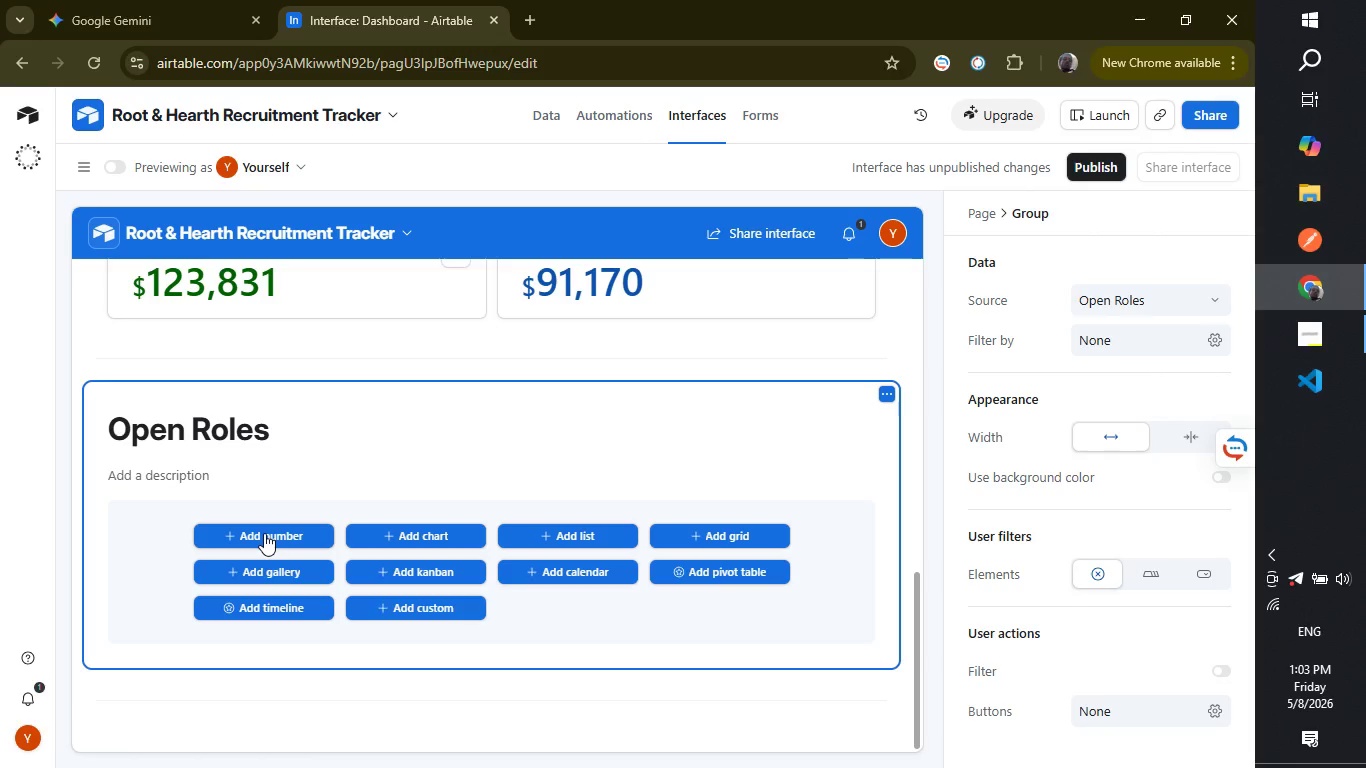 
left_click([264, 533])
 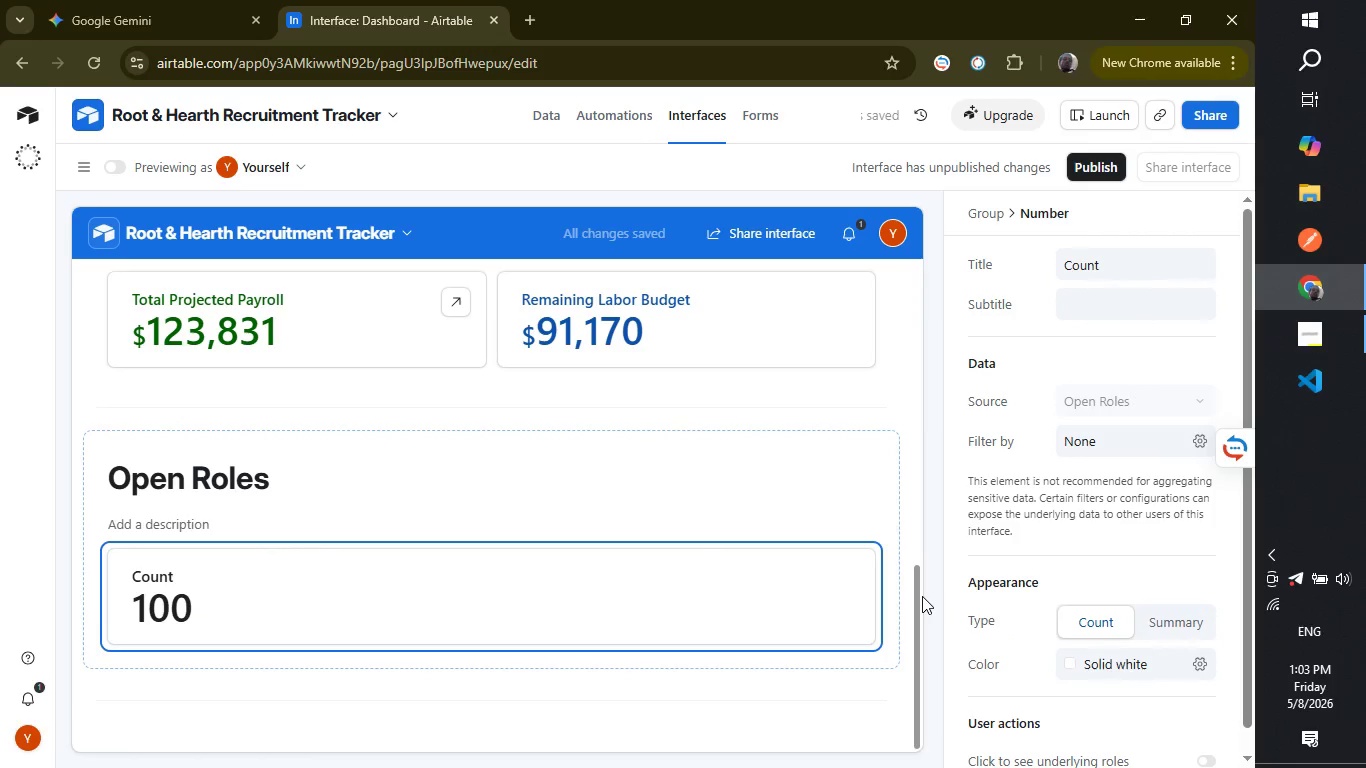 
left_click_drag(start_coordinate=[917, 594], to_coordinate=[915, 610])
 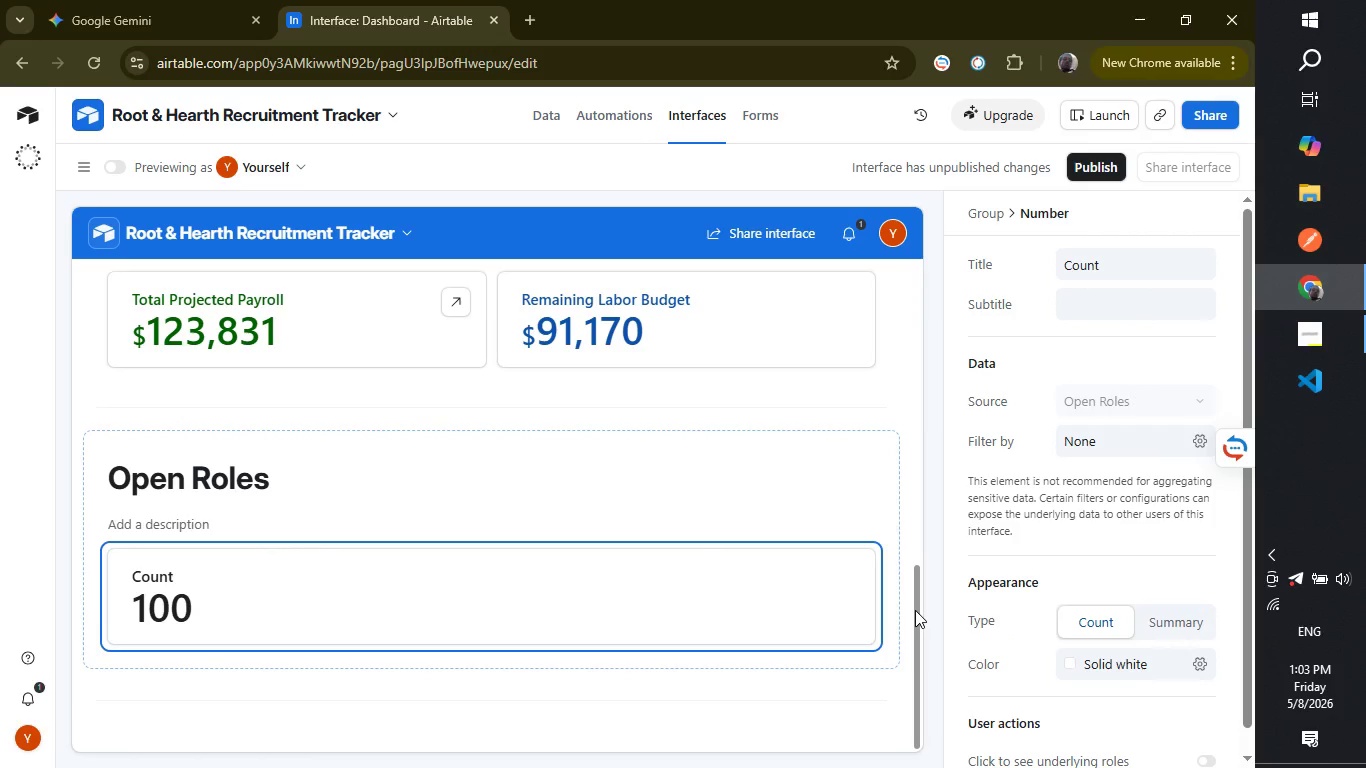 
left_click_drag(start_coordinate=[915, 610], to_coordinate=[916, 649])
 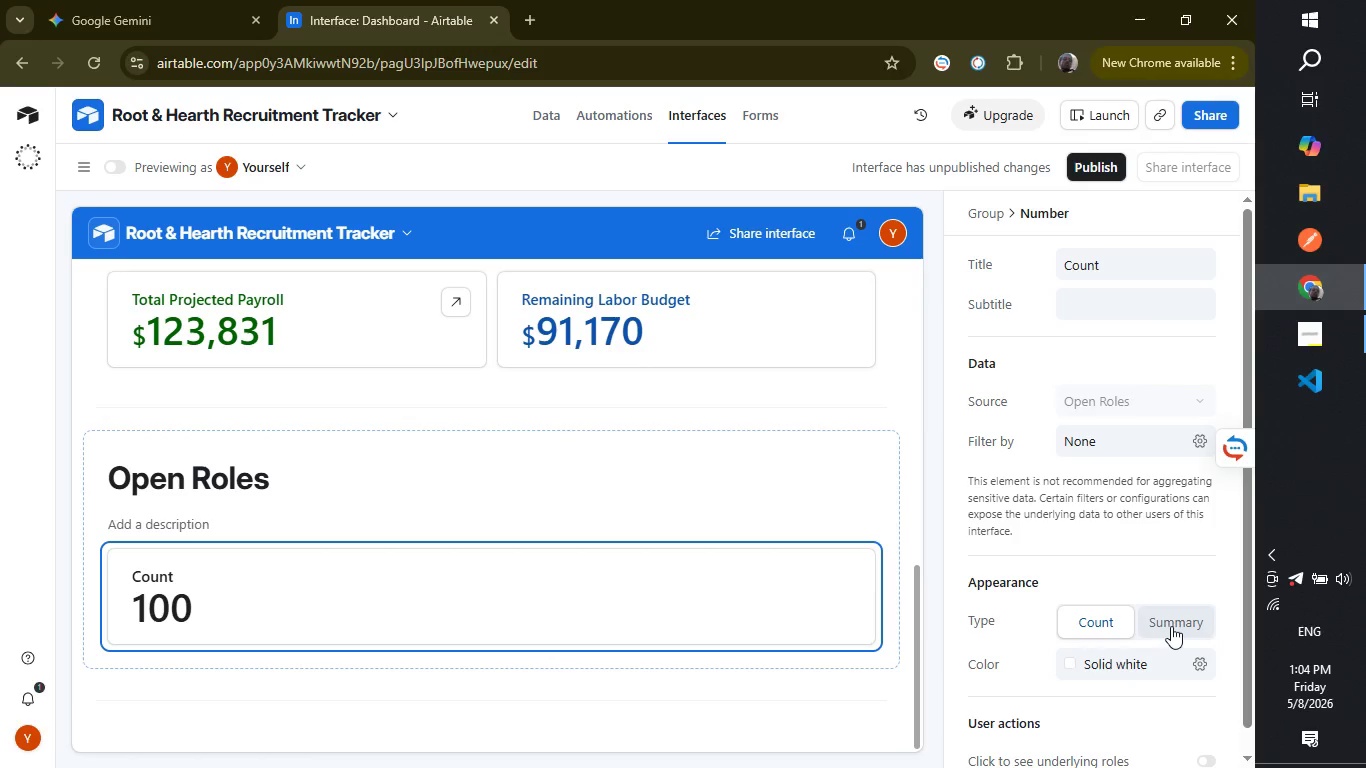 
wait(44.92)
 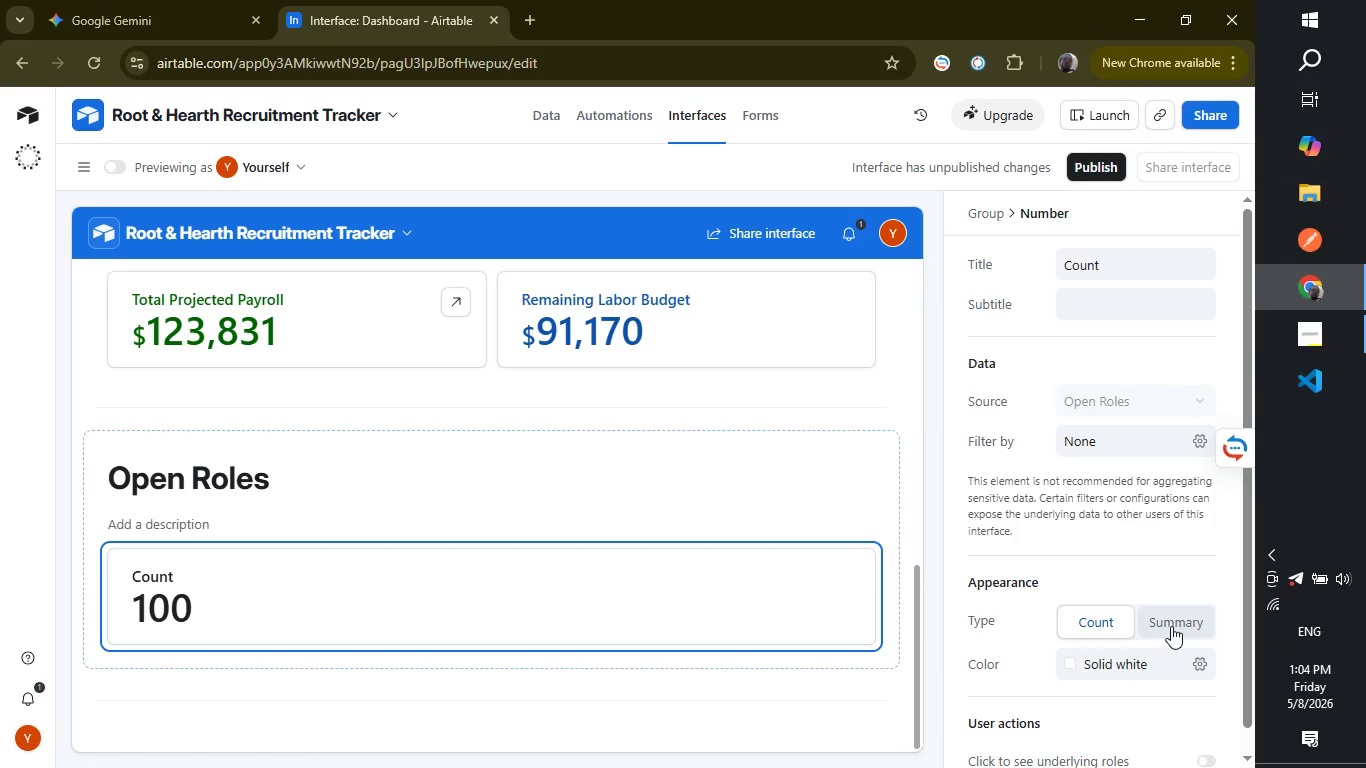 
left_click_drag(start_coordinate=[1245, 532], to_coordinate=[1249, 645])
 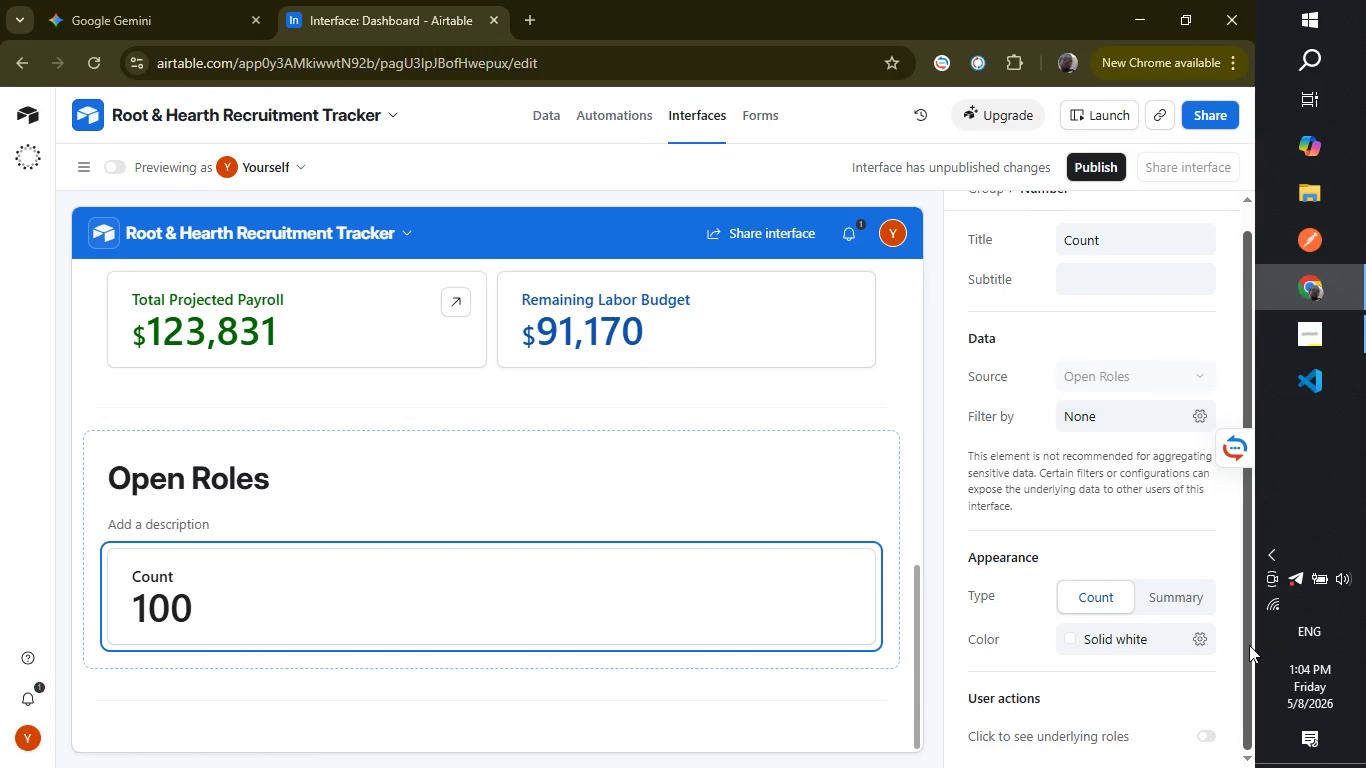 
left_click([1198, 601])
 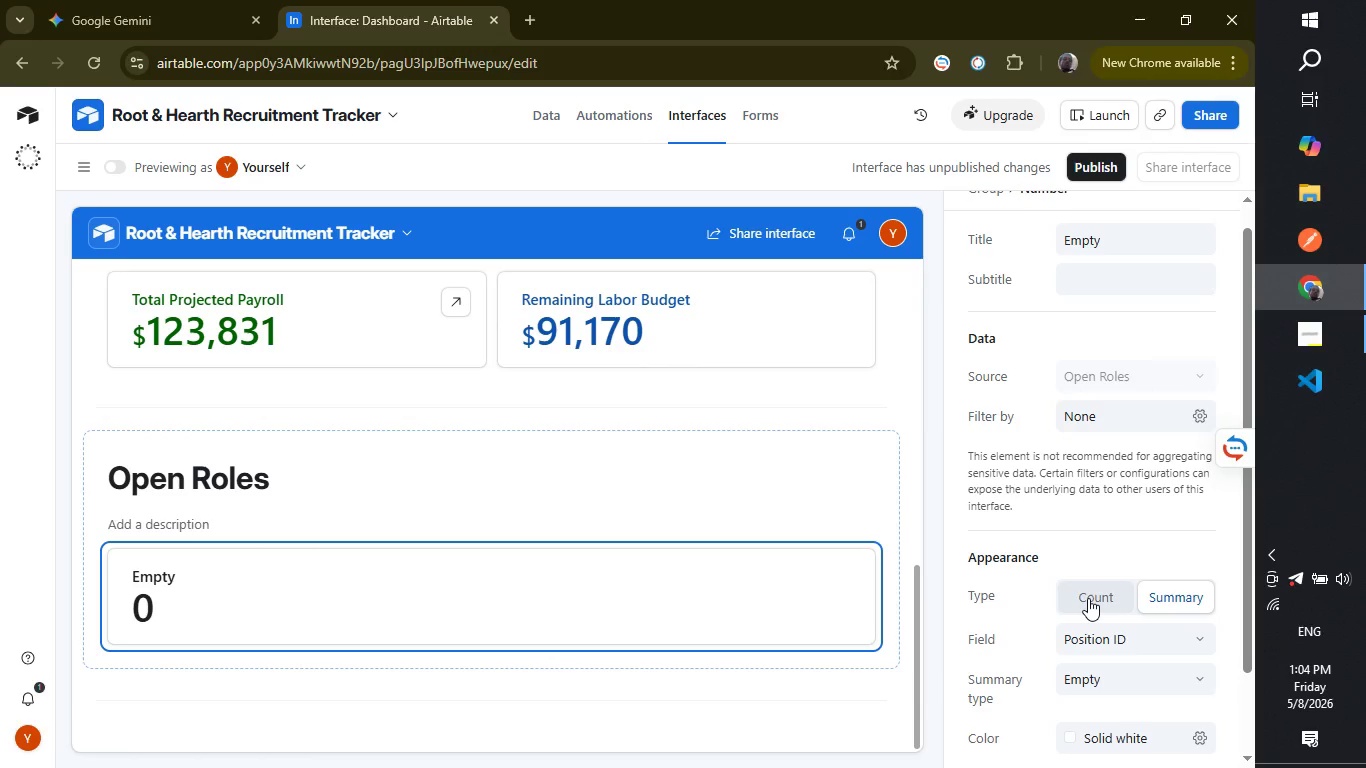 
wait(44.44)
 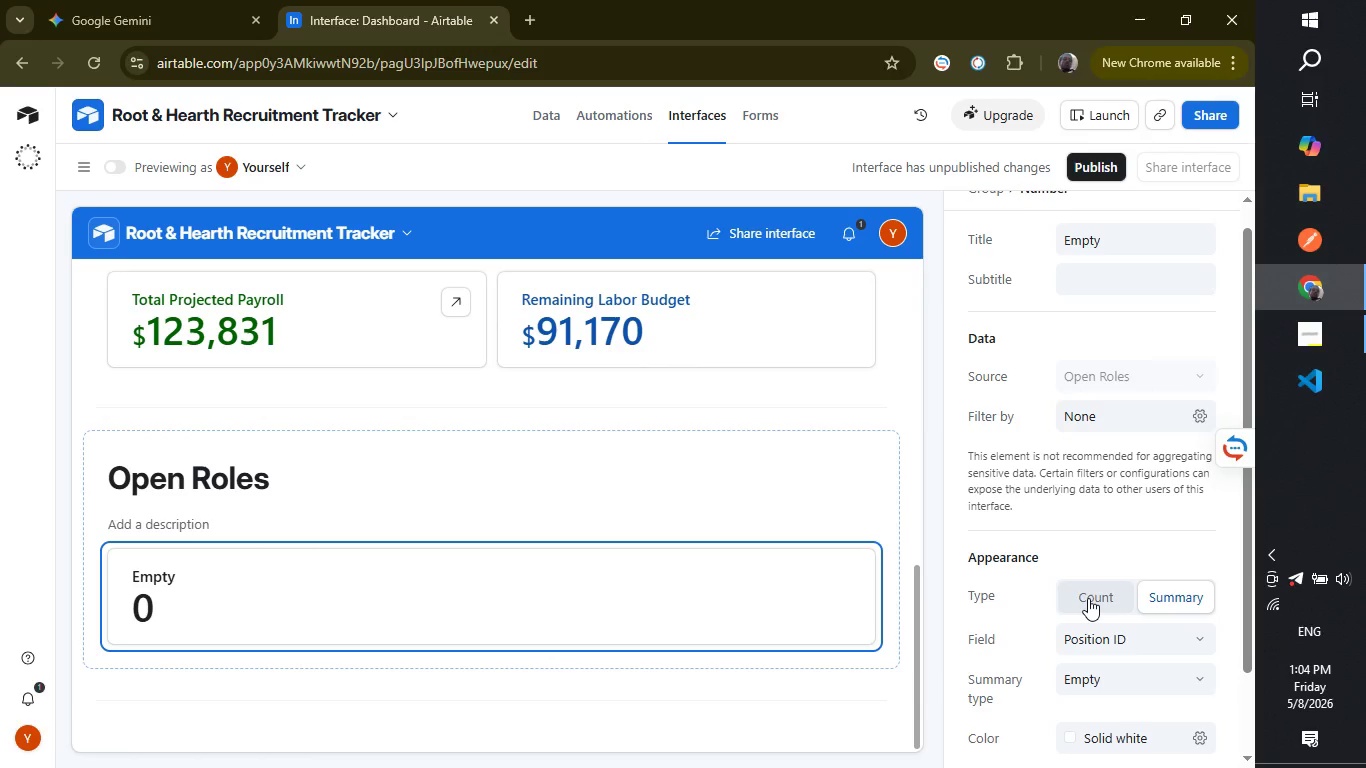 
left_click([1088, 598])
 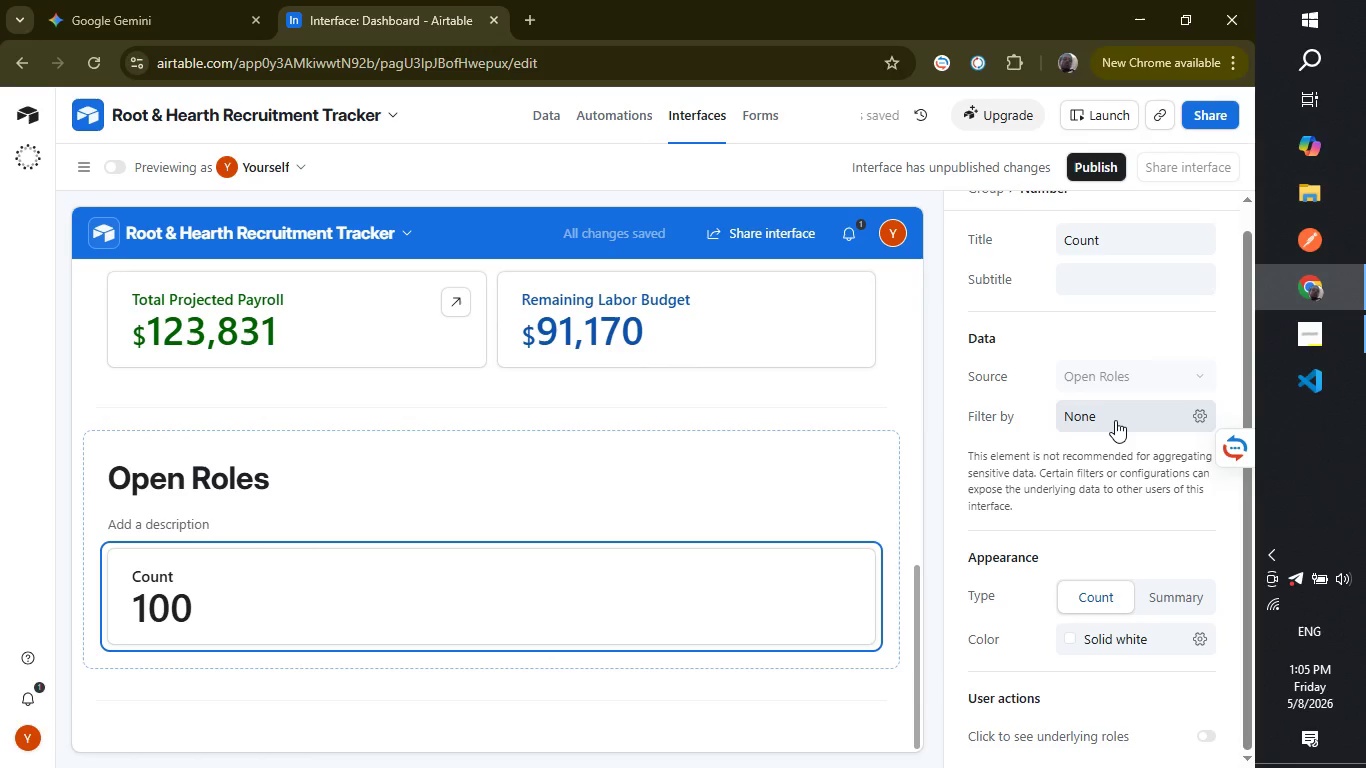 
wait(7.34)
 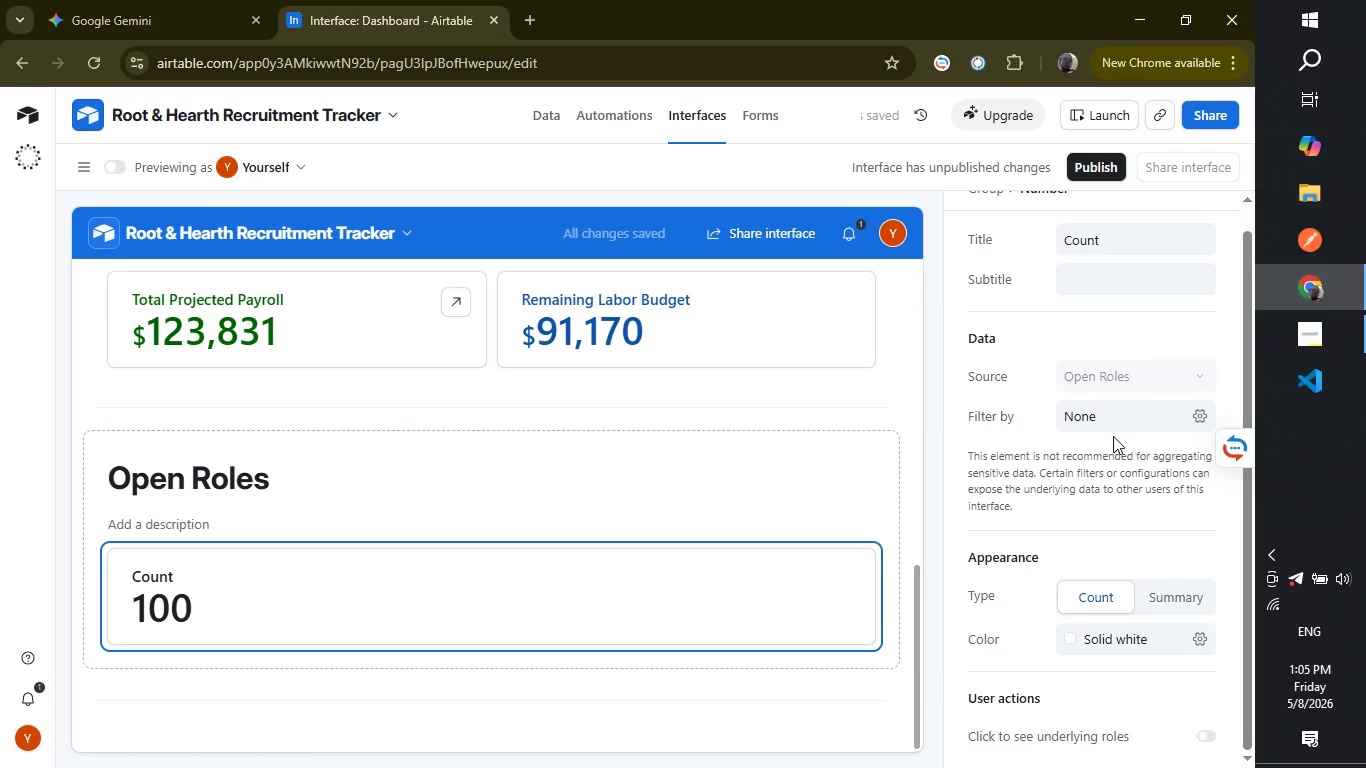 
left_click([1091, 410])
 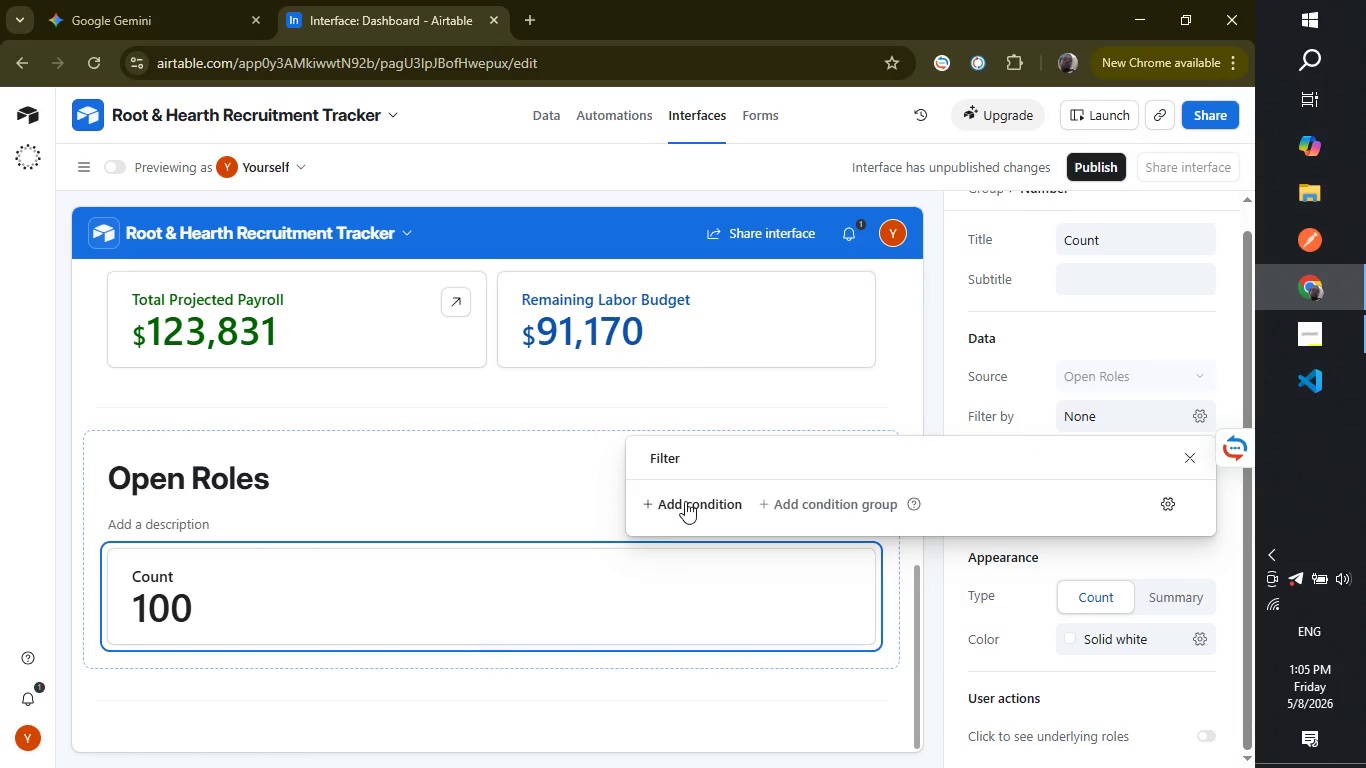 
left_click([687, 501])
 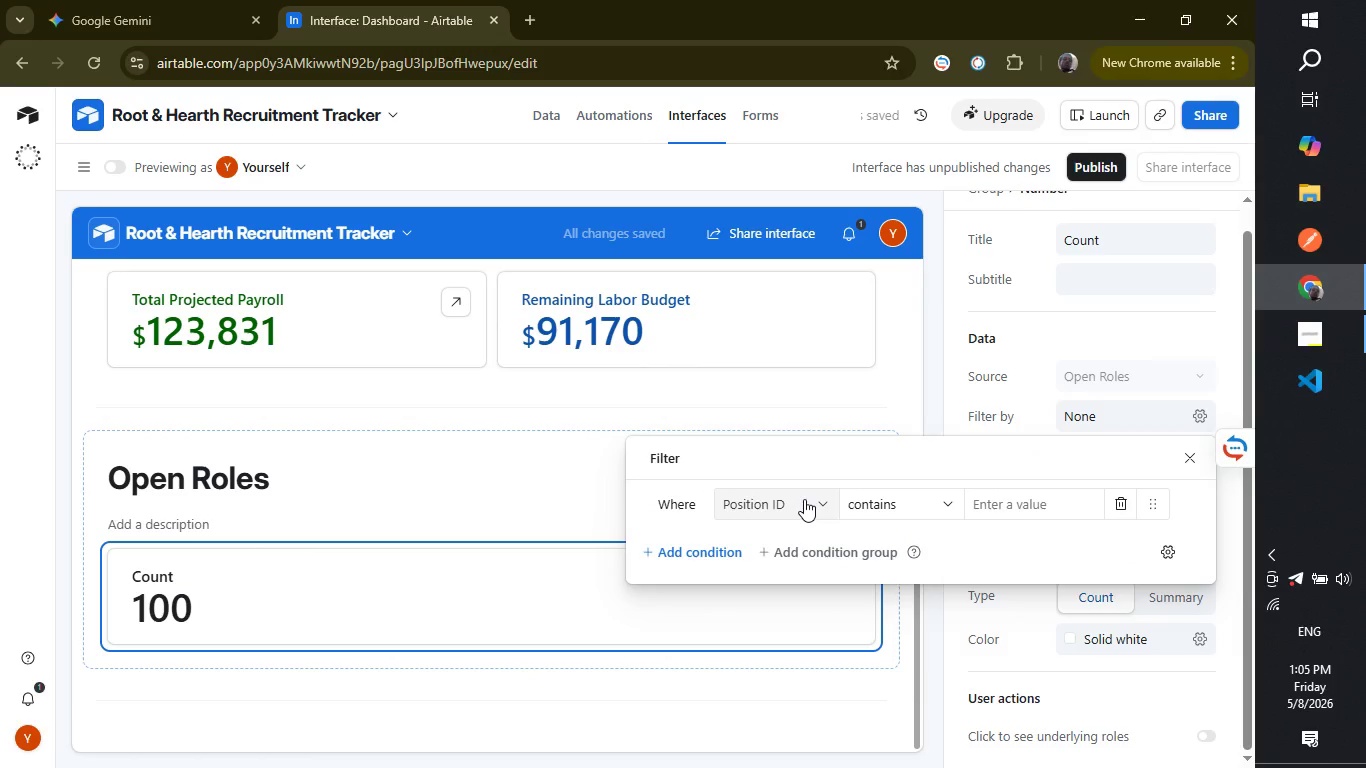 
left_click([804, 499])
 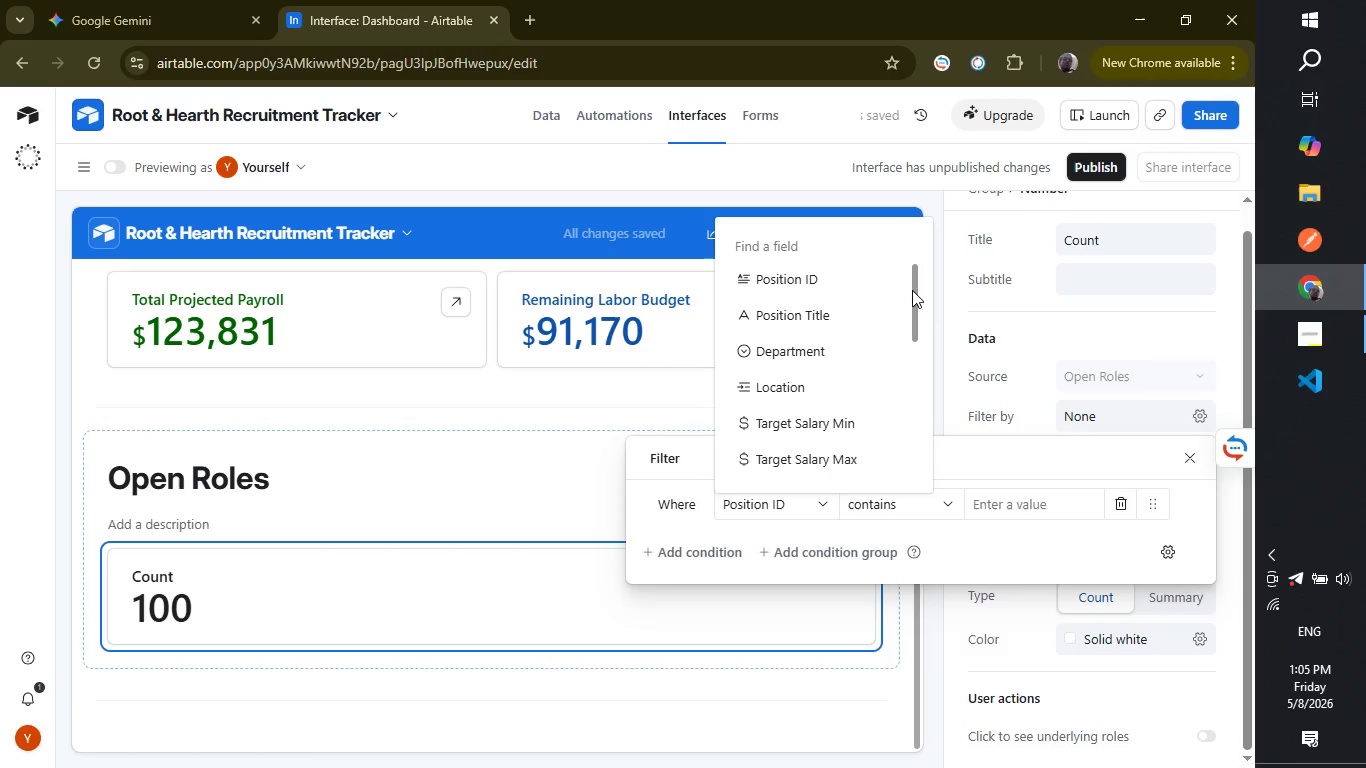 
left_click_drag(start_coordinate=[912, 290], to_coordinate=[912, 372])
 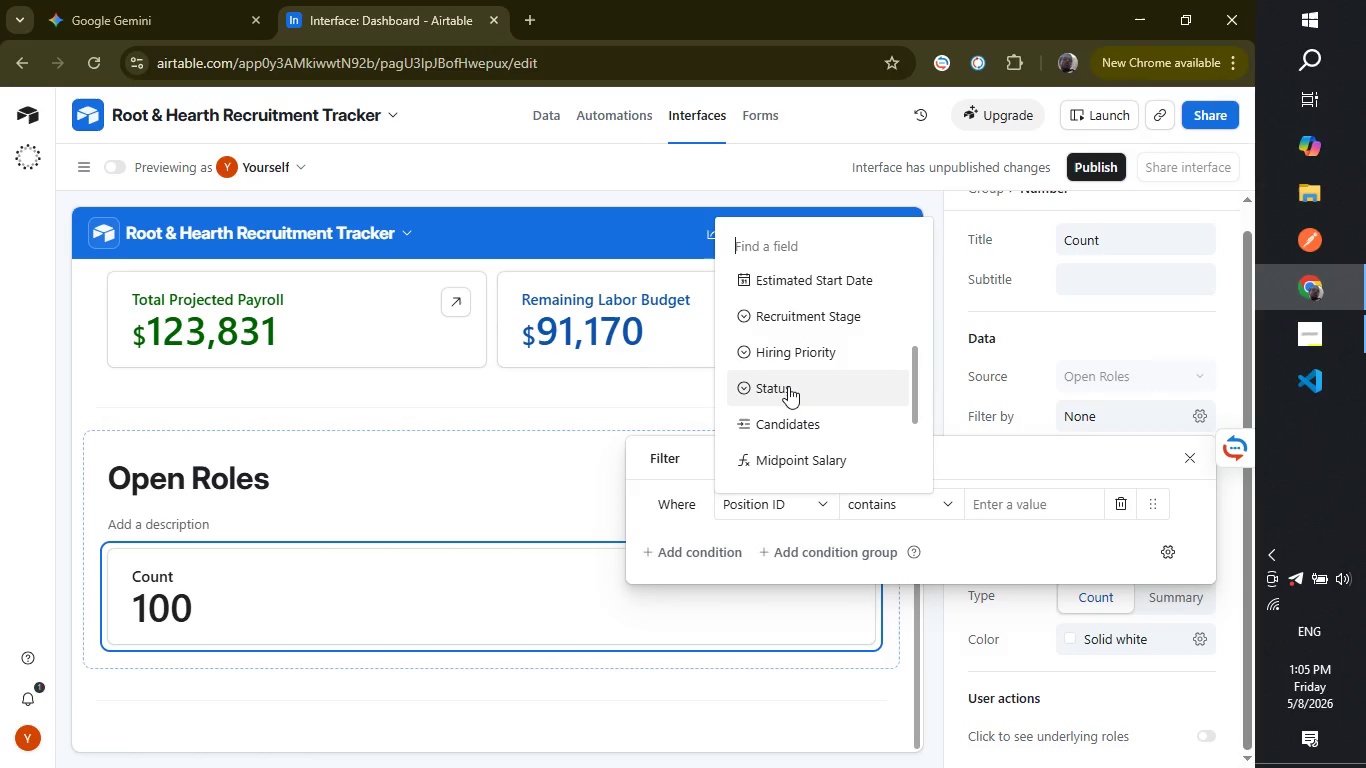 
left_click([788, 386])
 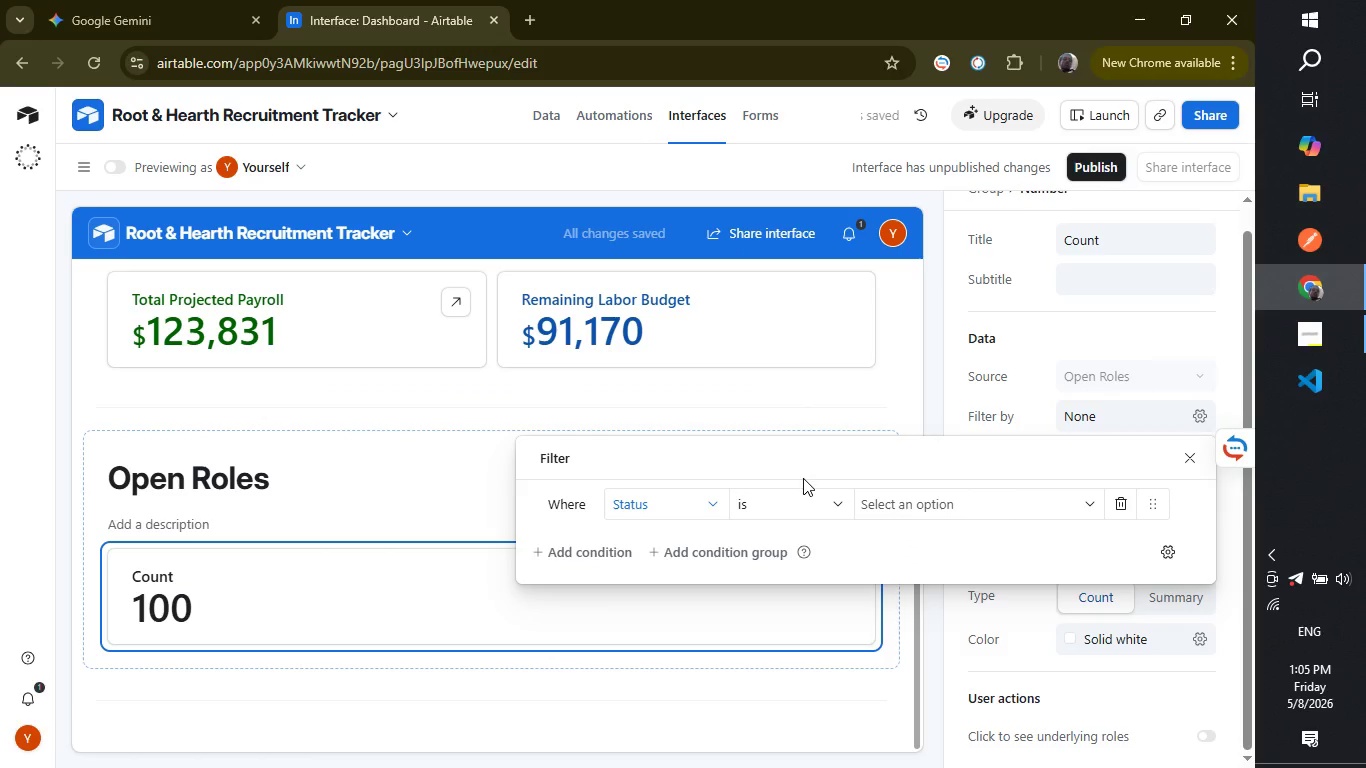 
left_click([824, 501])
 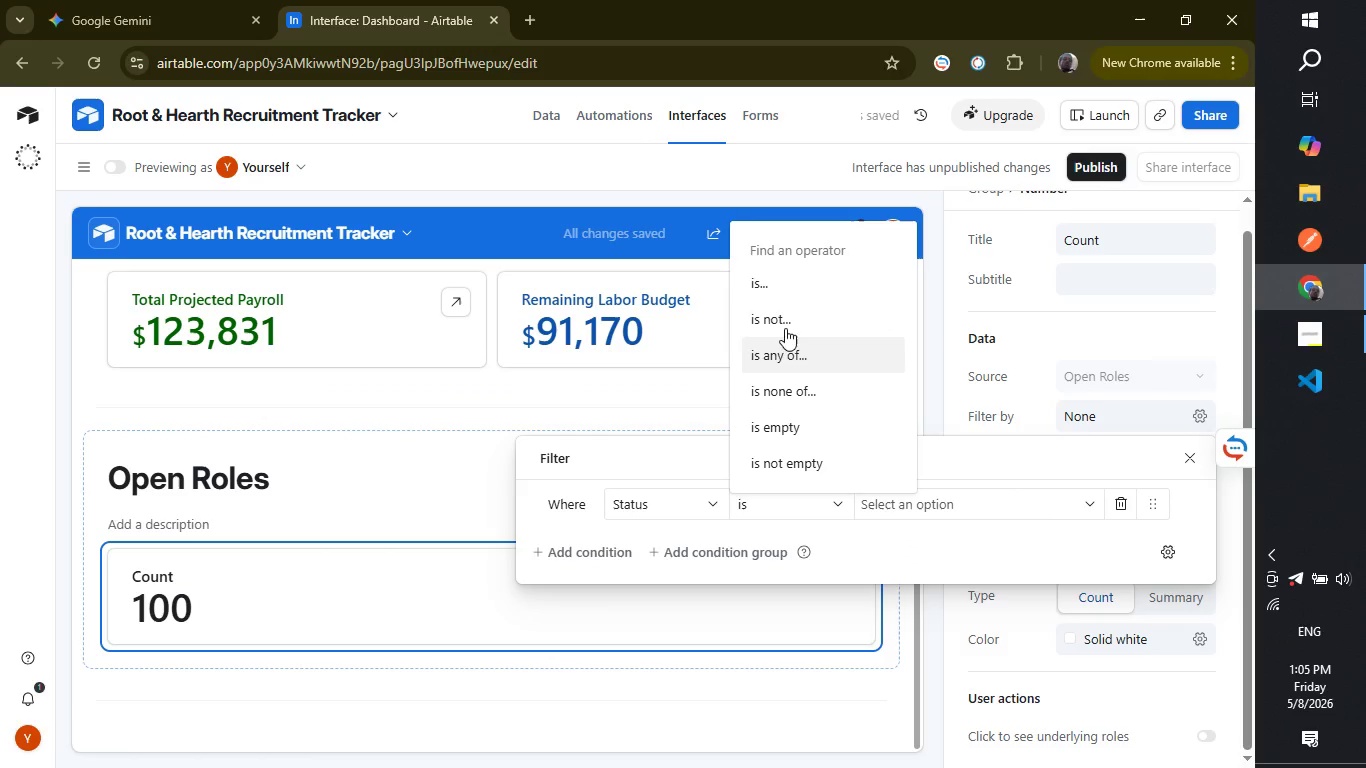 
left_click([781, 306])
 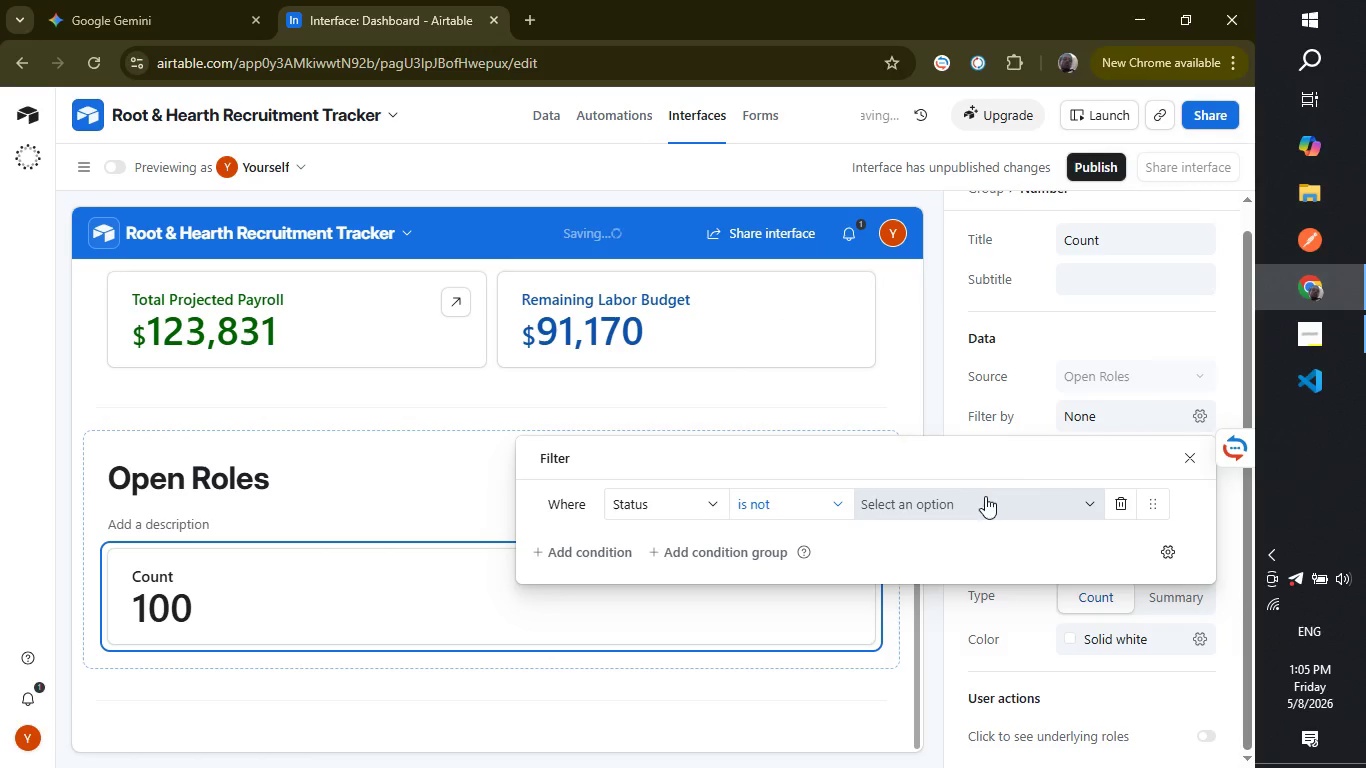 
left_click([990, 502])
 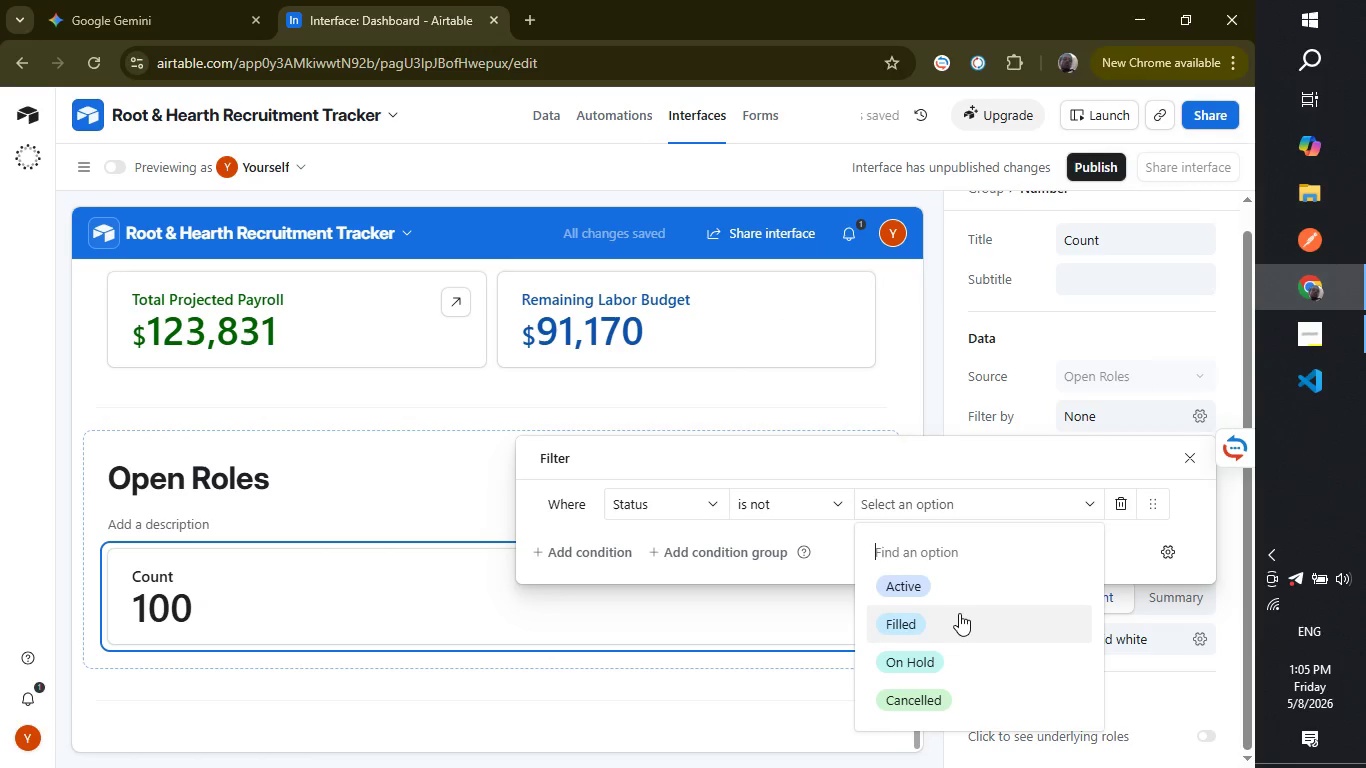 
left_click([959, 614])
 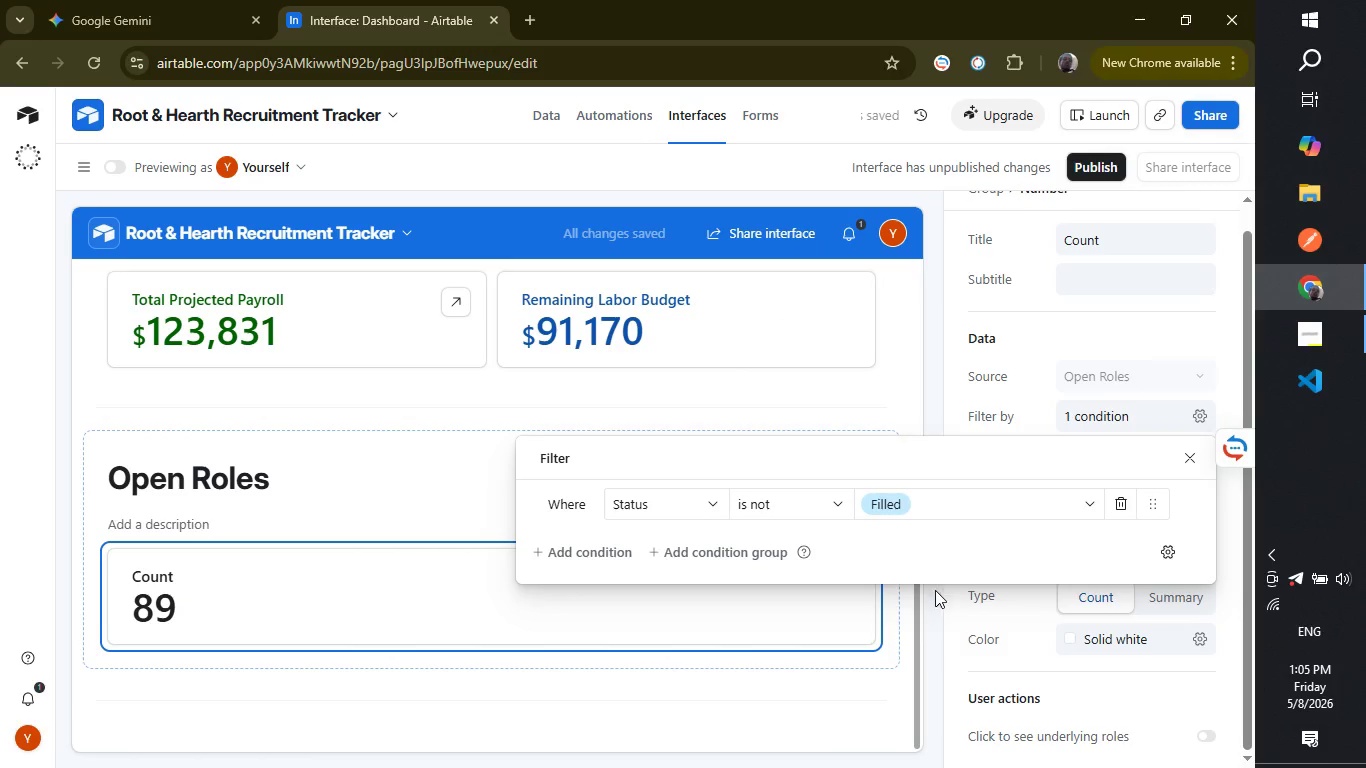 
wait(5.69)
 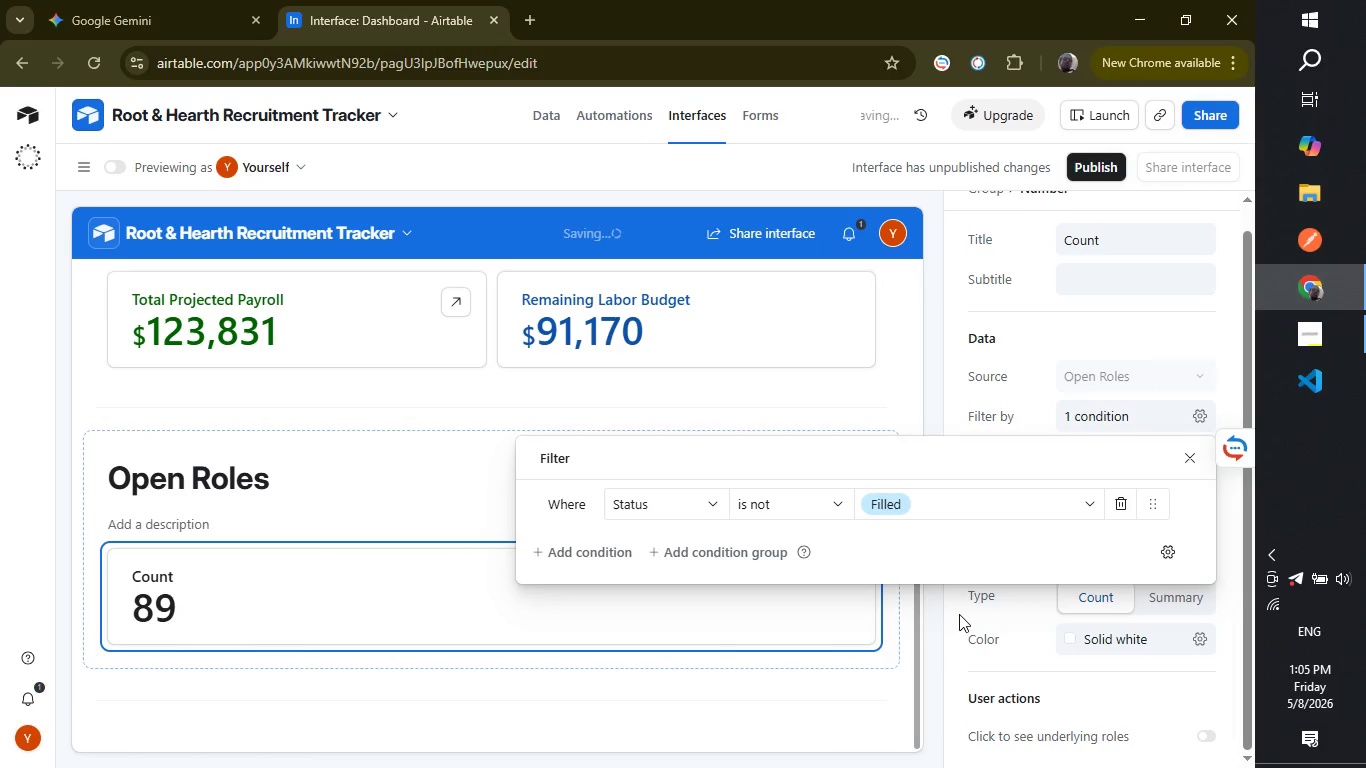 
left_click([796, 735])
 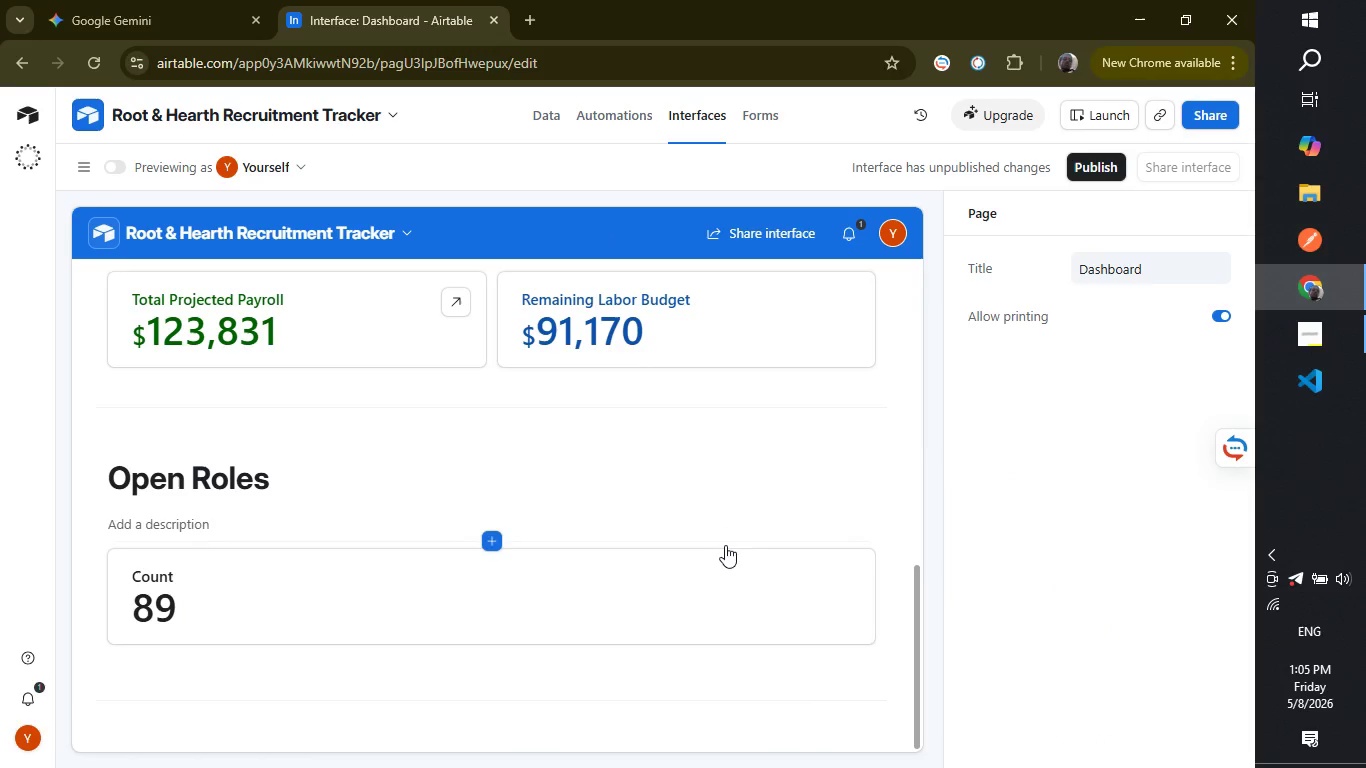 
left_click([725, 583])
 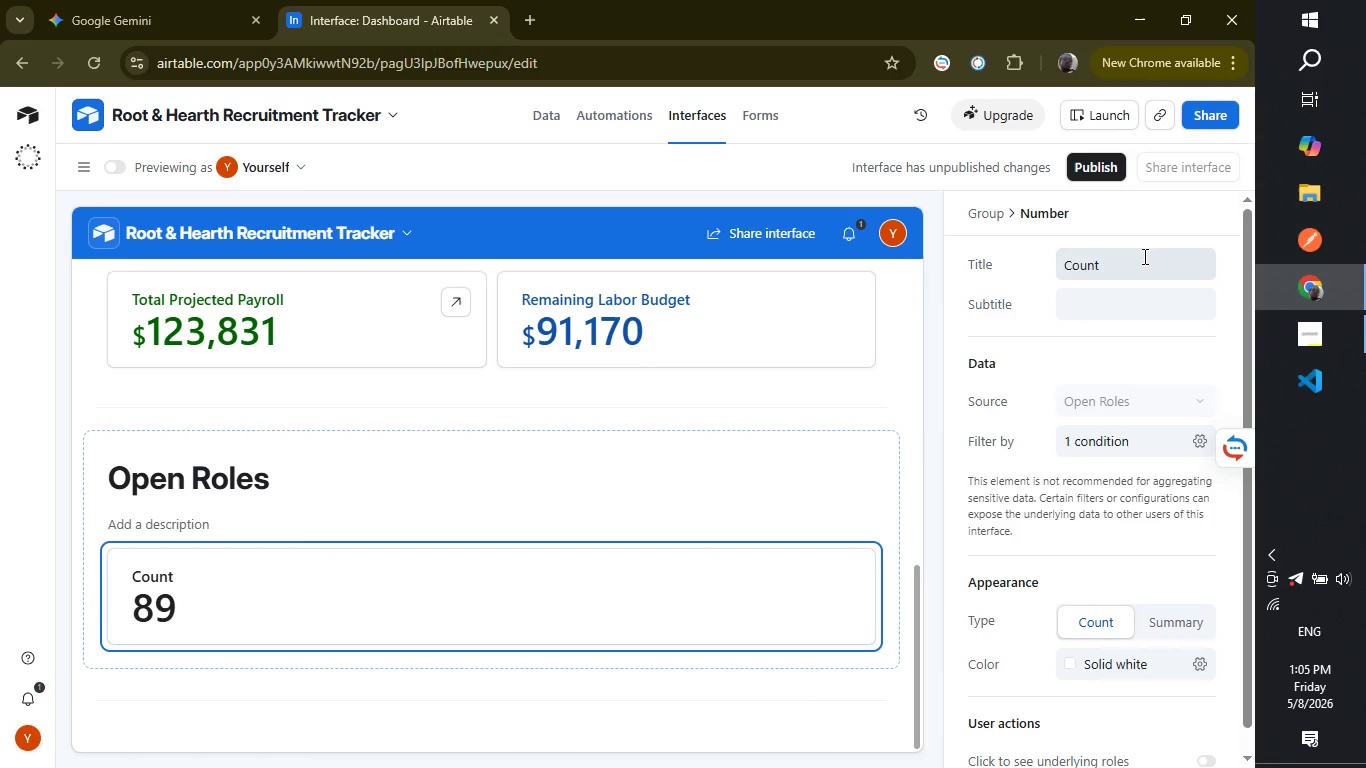 
left_click([1144, 254])
 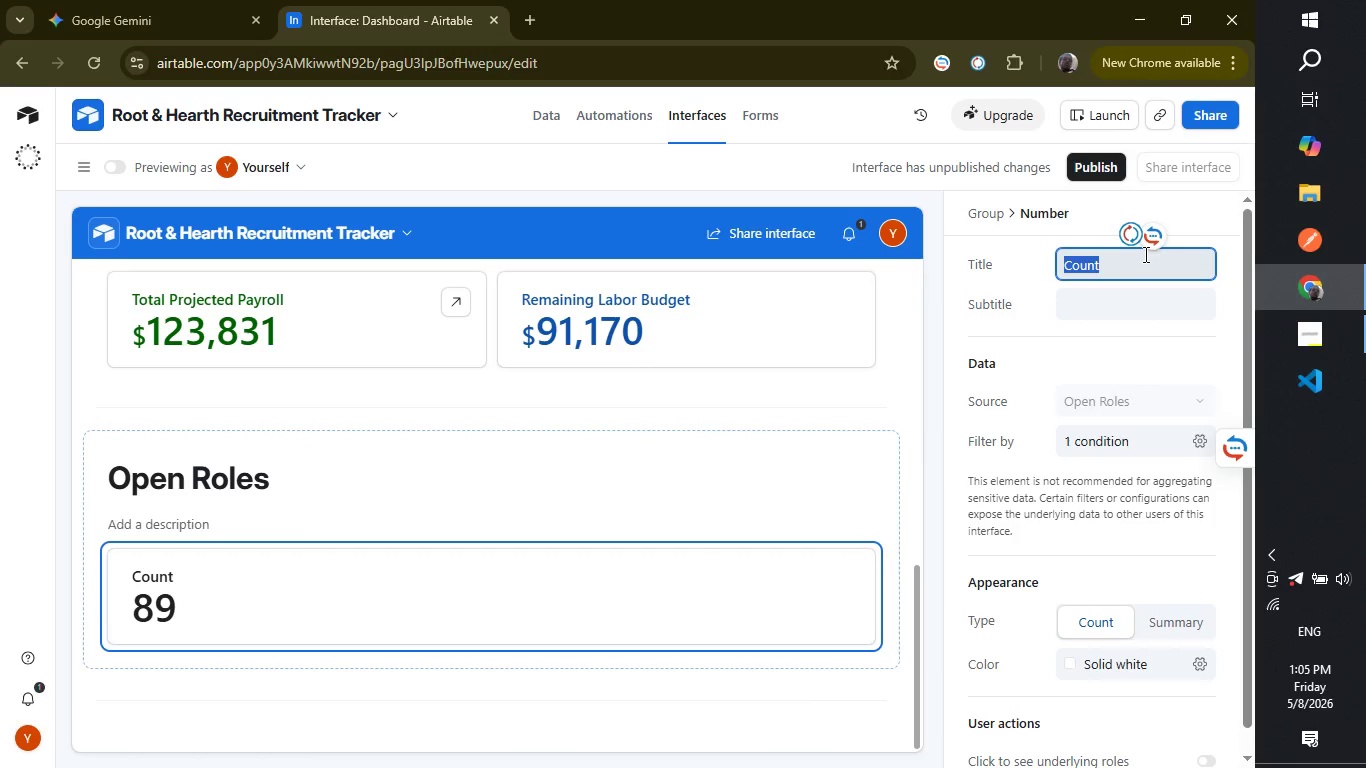 
key(Backspace)
type(Total Open Roles)
 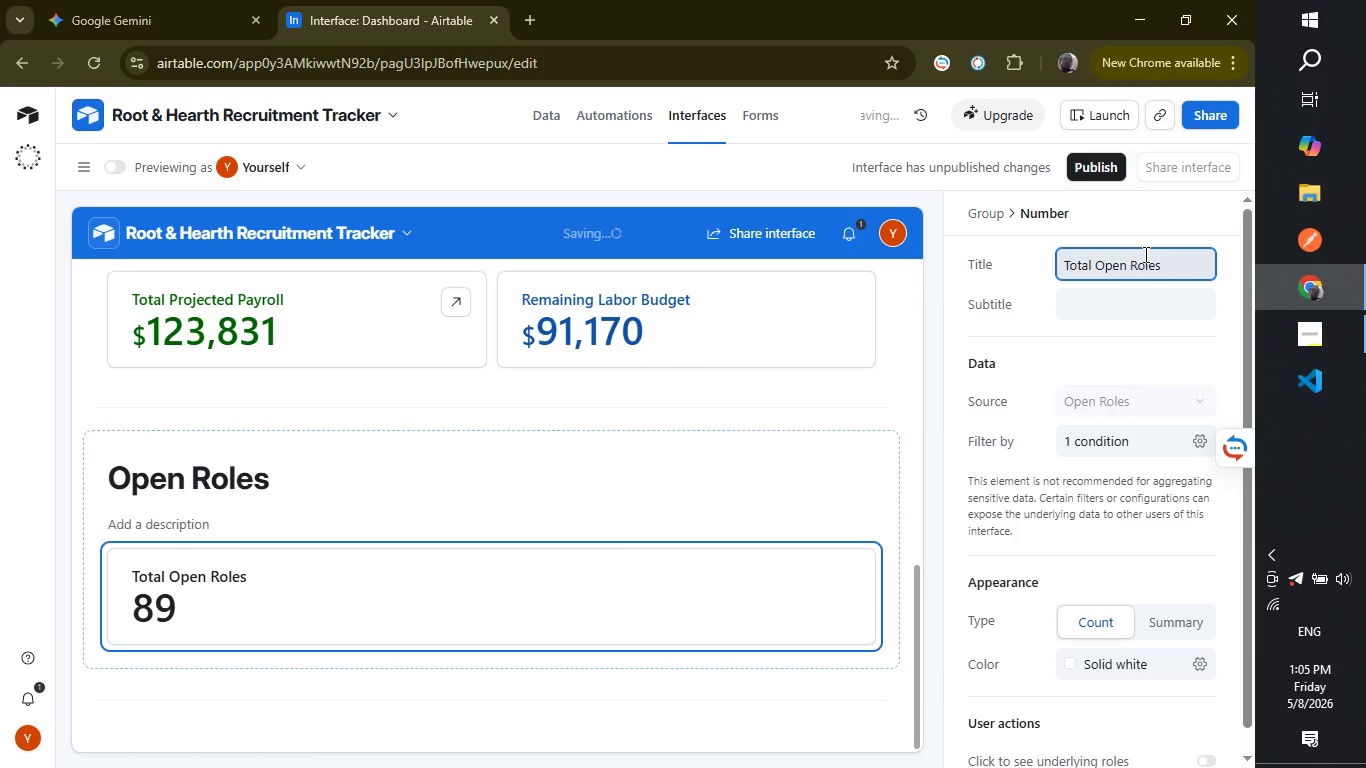 
wait(11.28)
 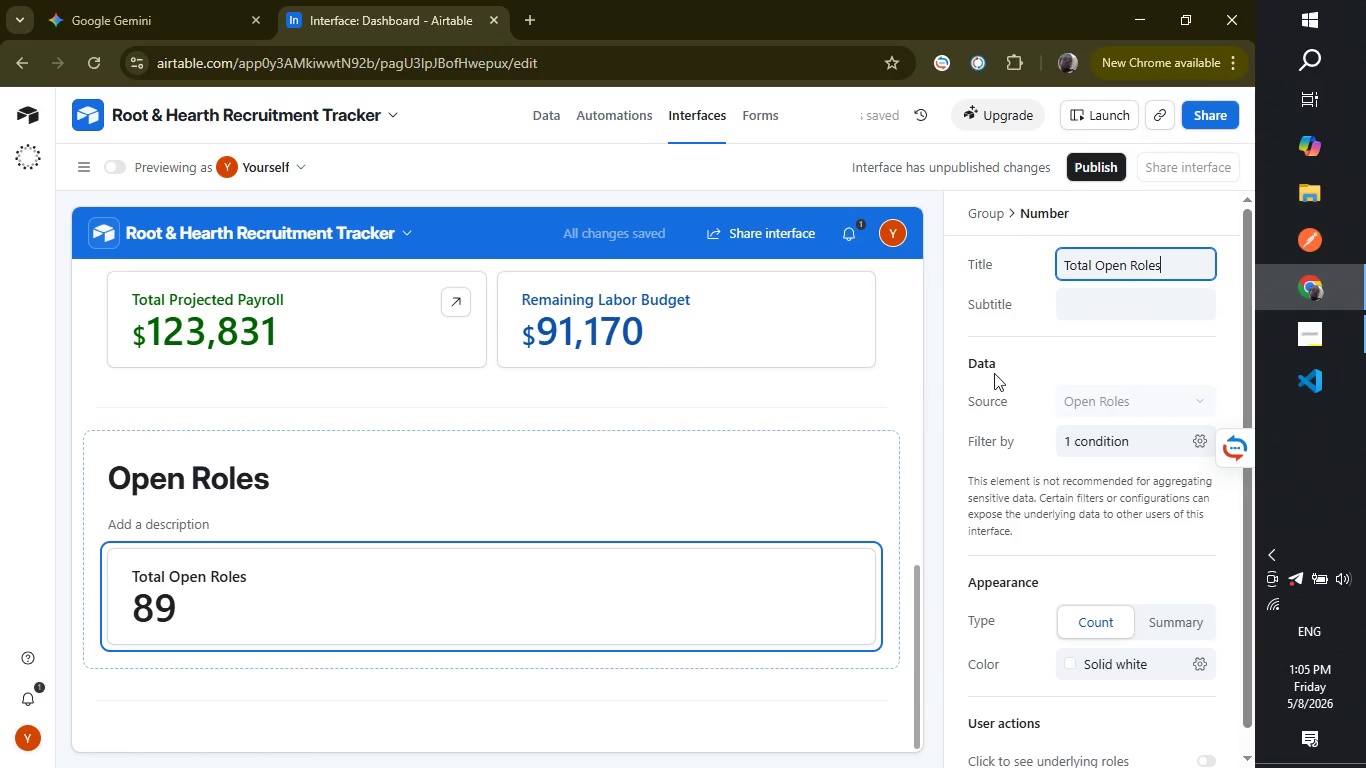 
left_click_drag(start_coordinate=[1250, 562], to_coordinate=[1245, 473])
 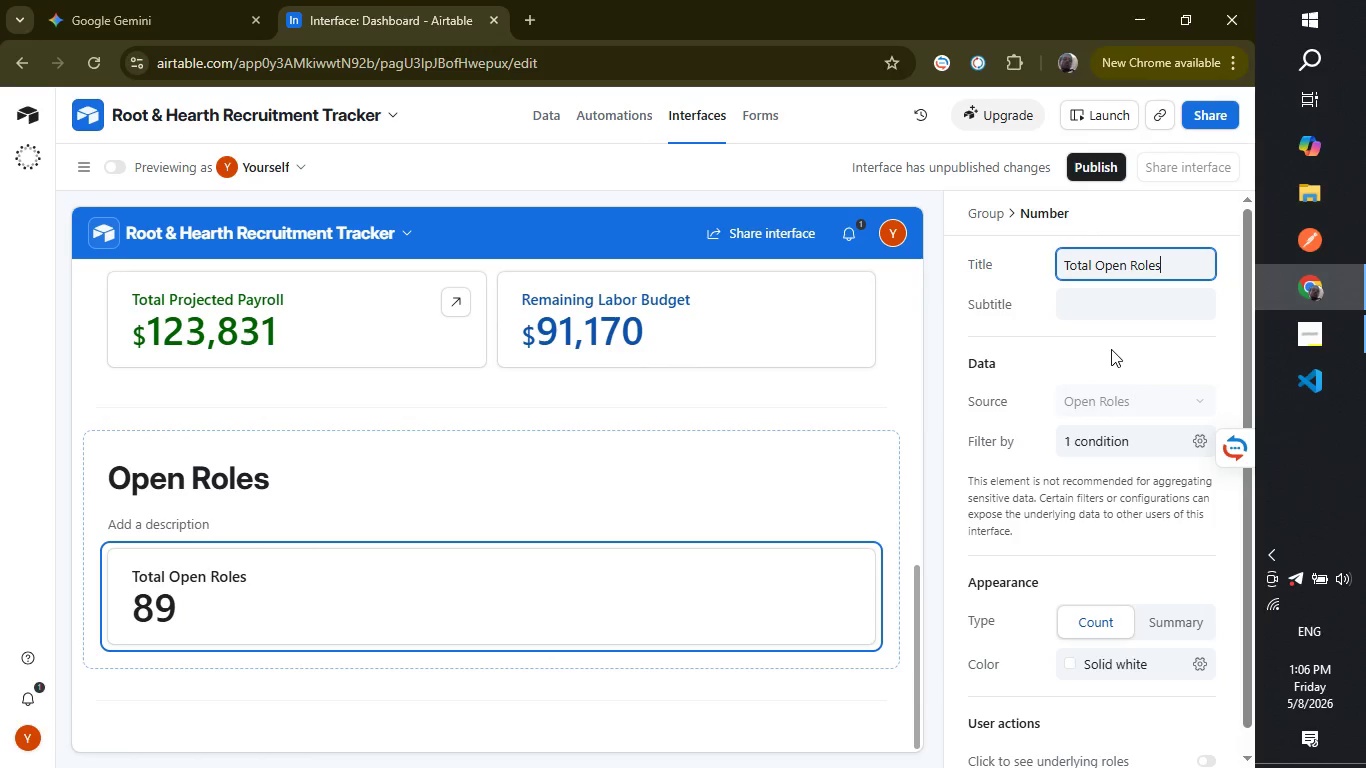 
left_click([1111, 349])
 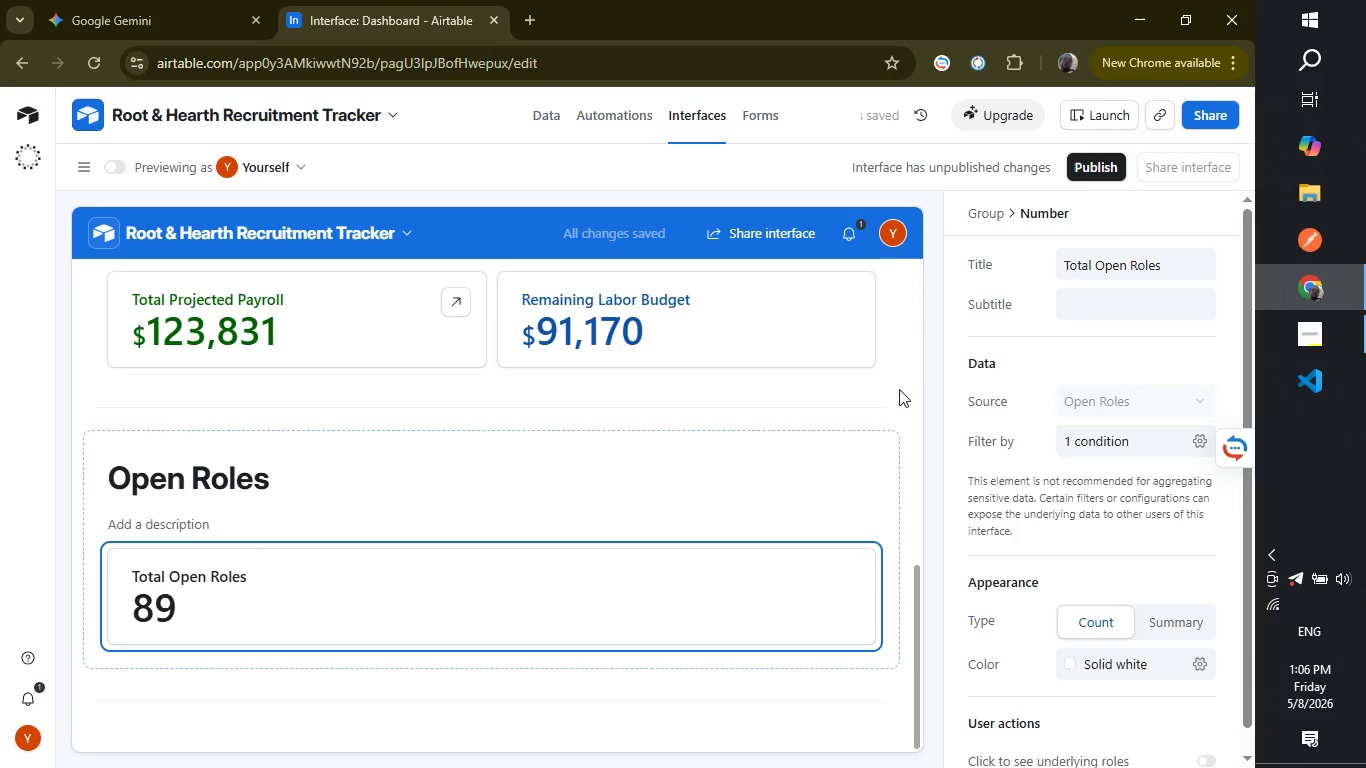 
wait(7.39)
 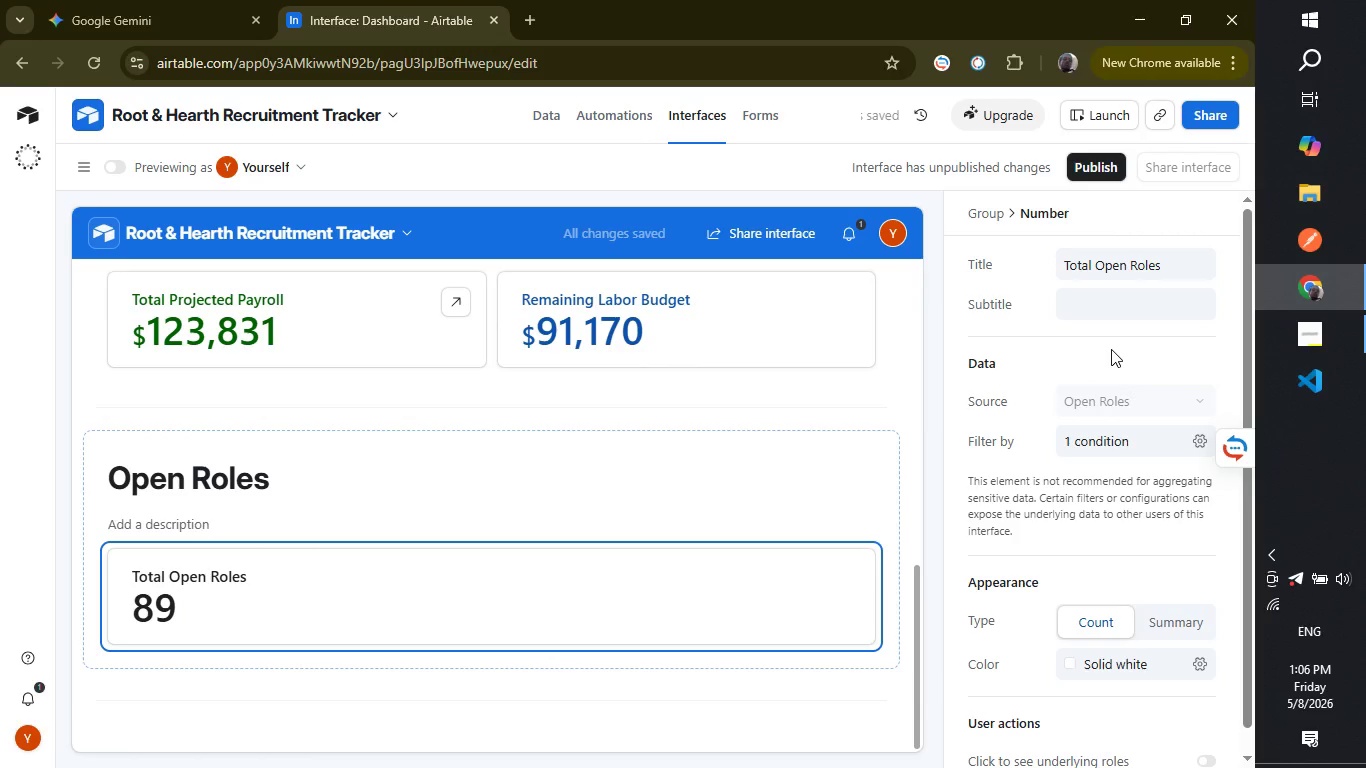 
left_click([897, 399])
 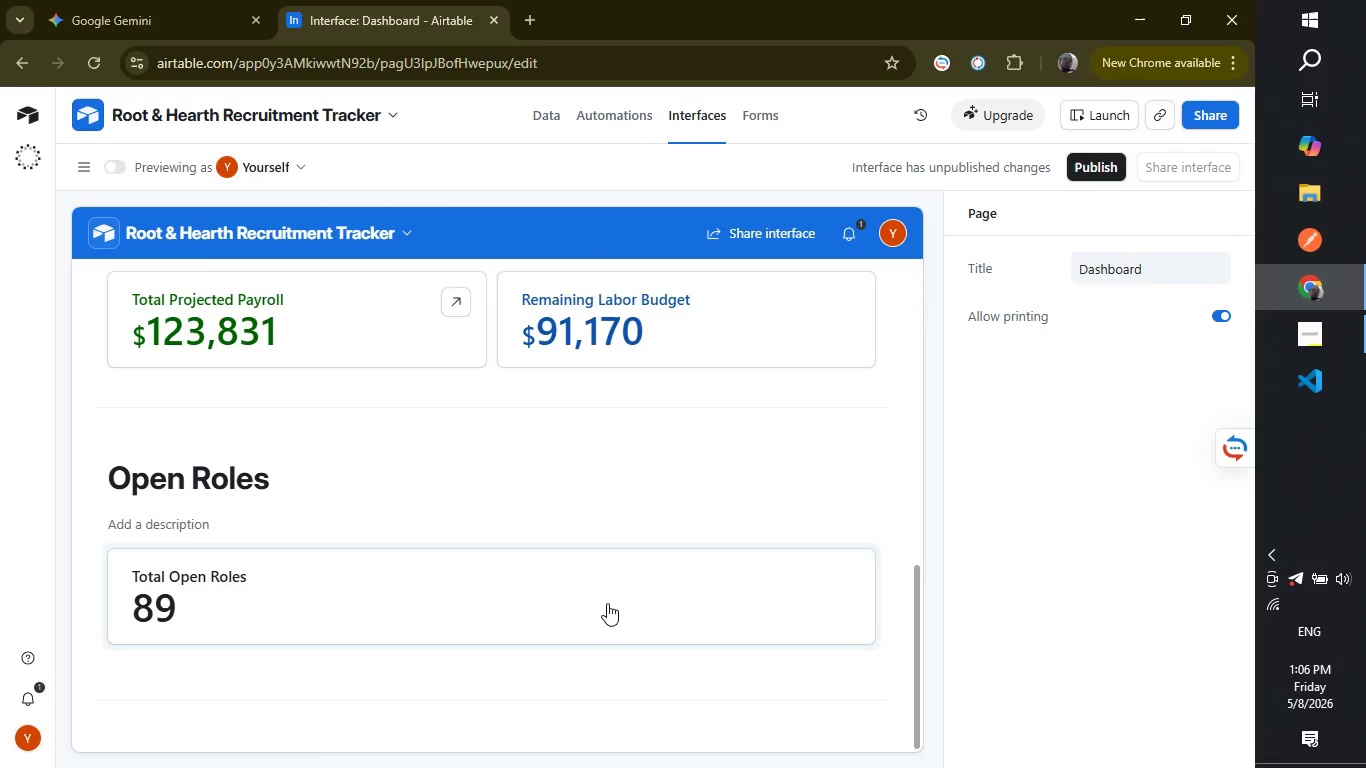 
left_click([616, 595])
 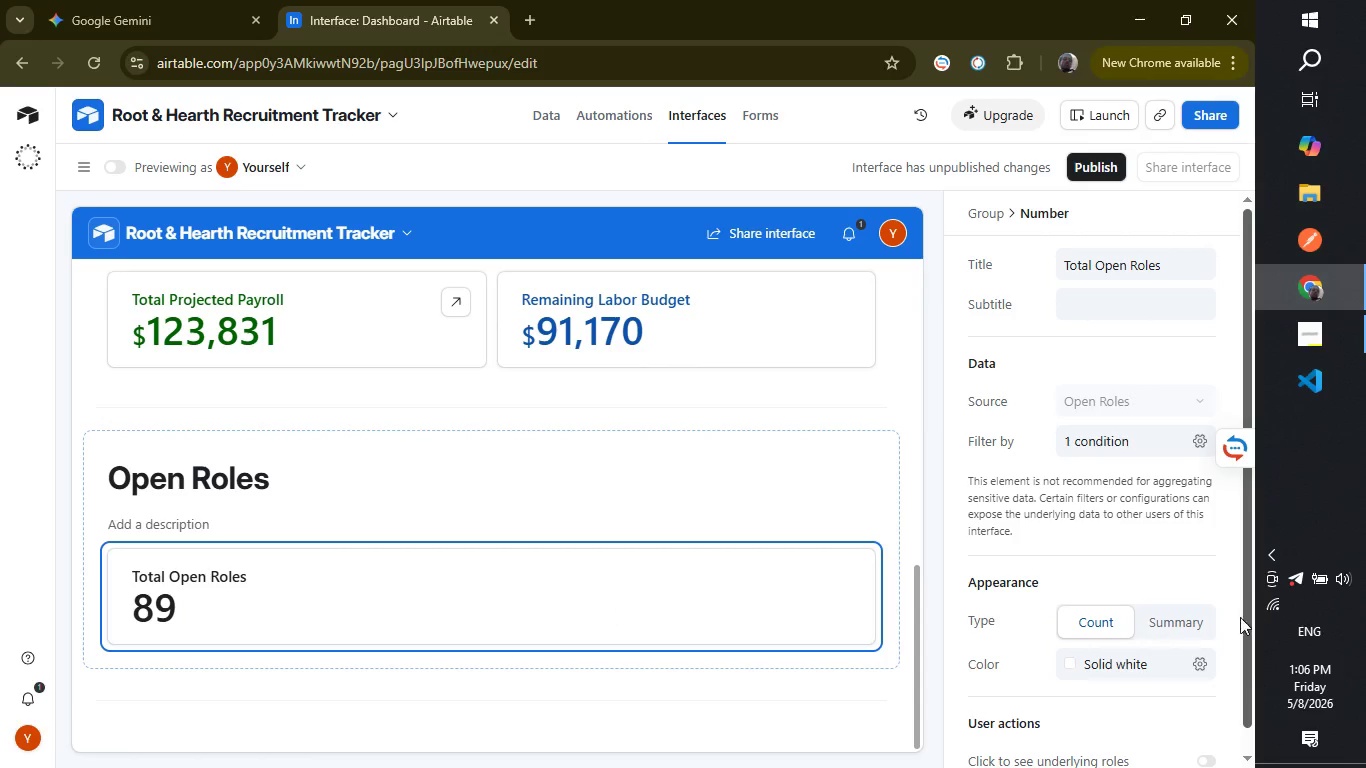 
left_click([1136, 664])
 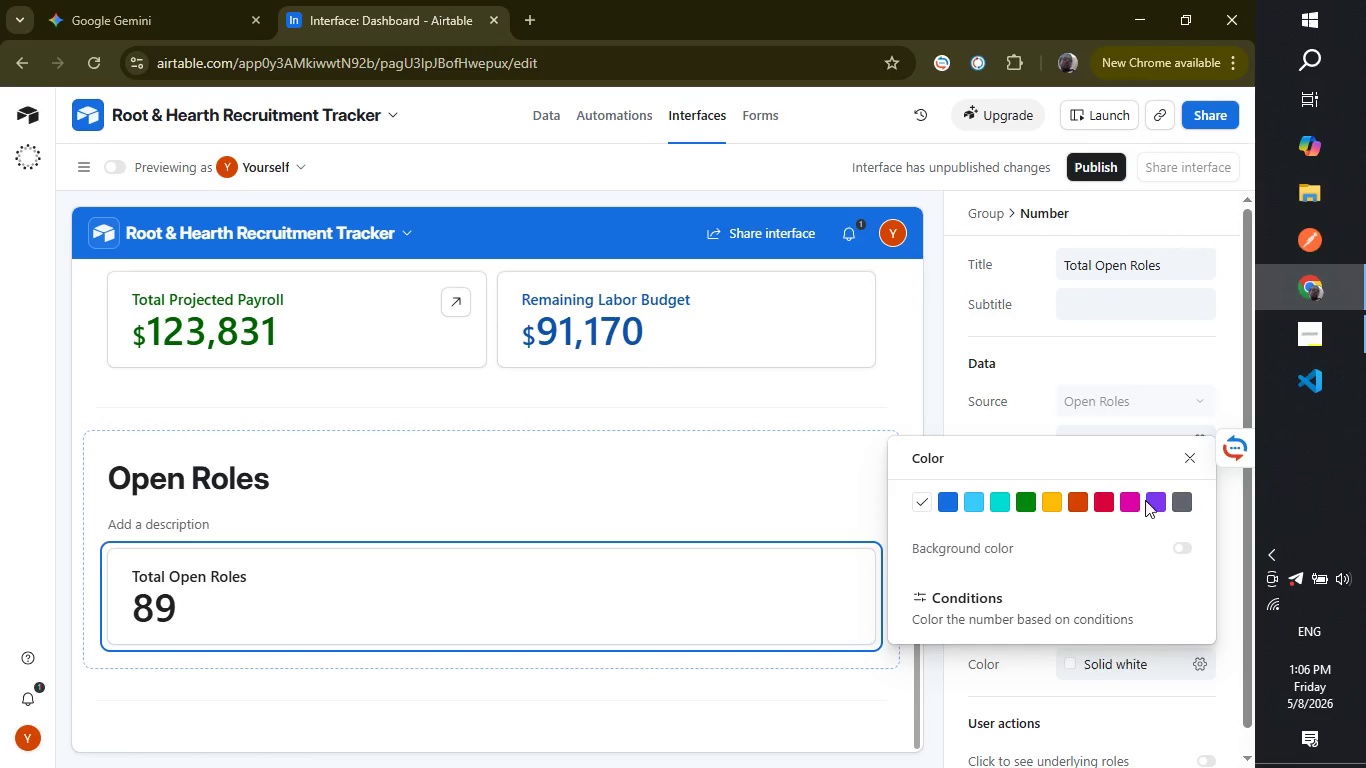 
left_click([1152, 500])
 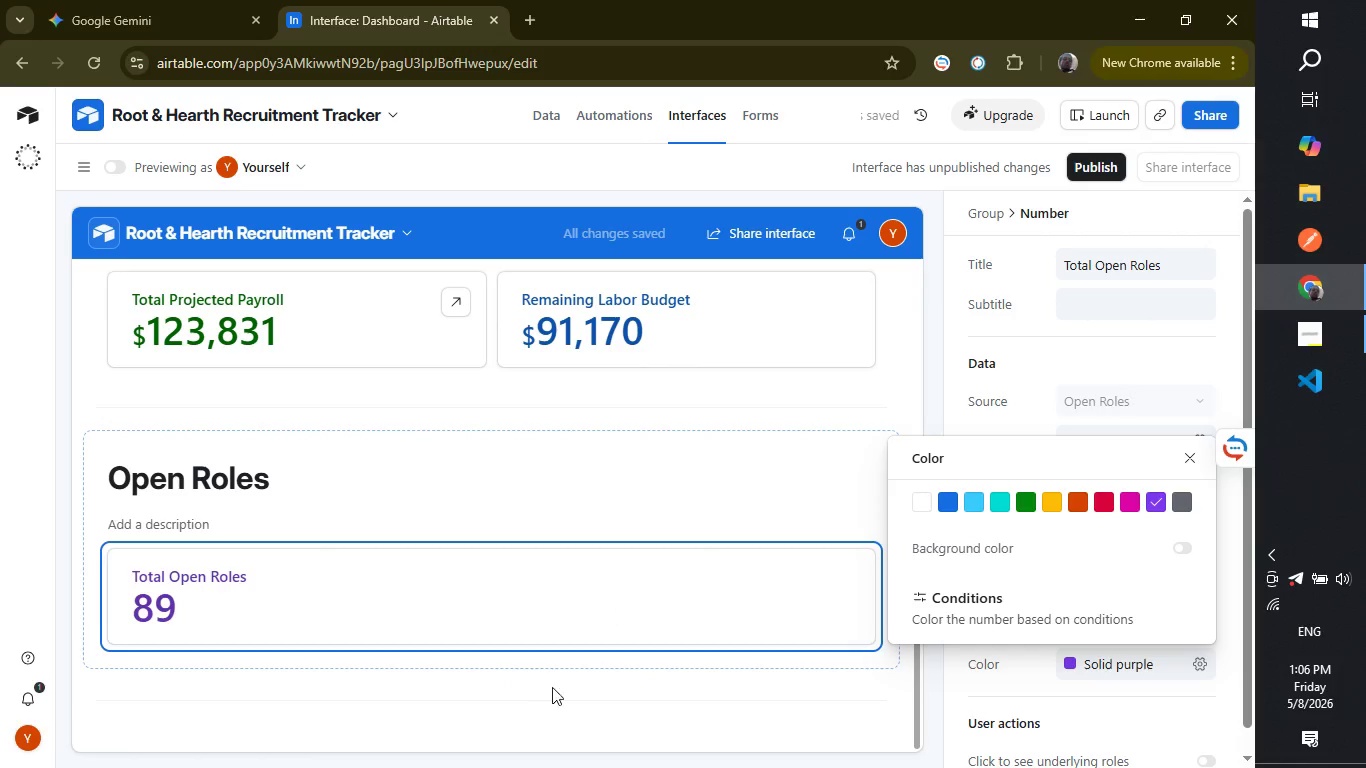 
mouse_move([554, 522])
 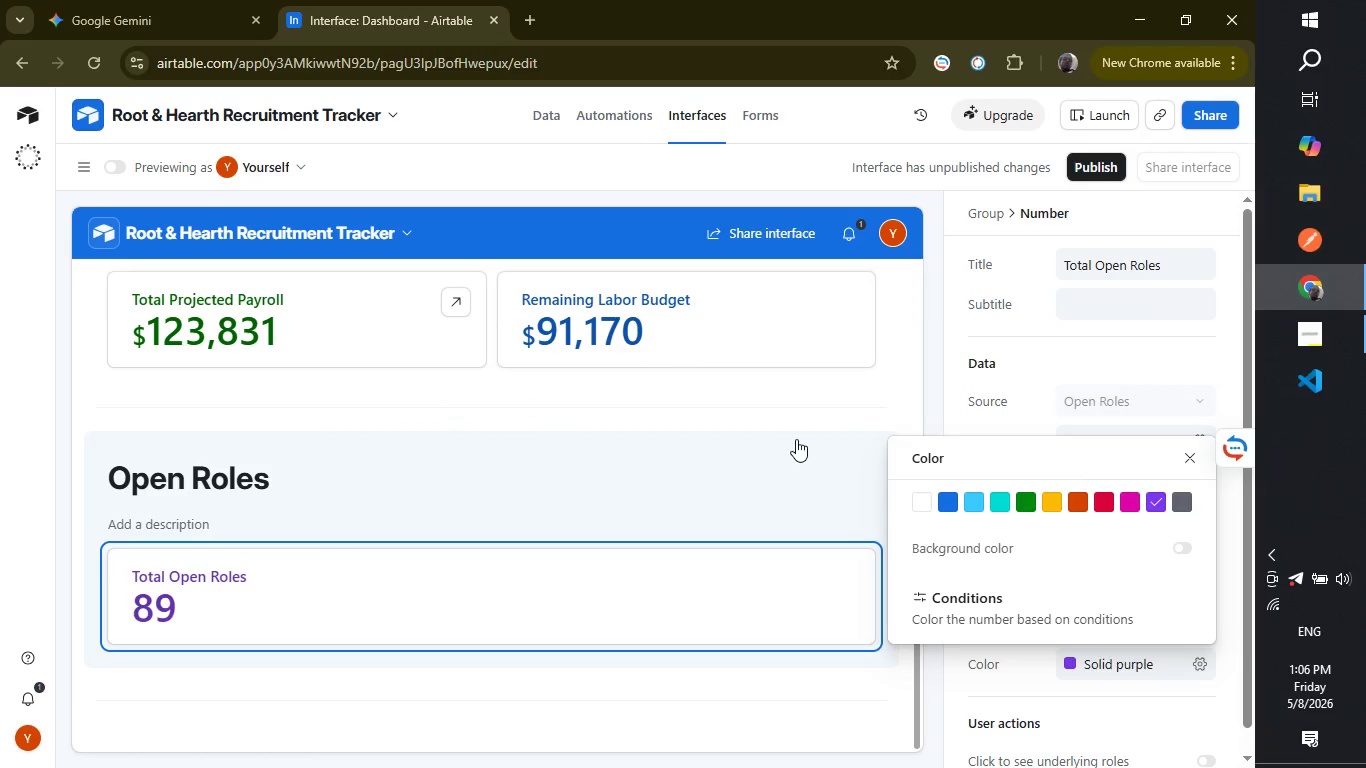 
wait(6.37)
 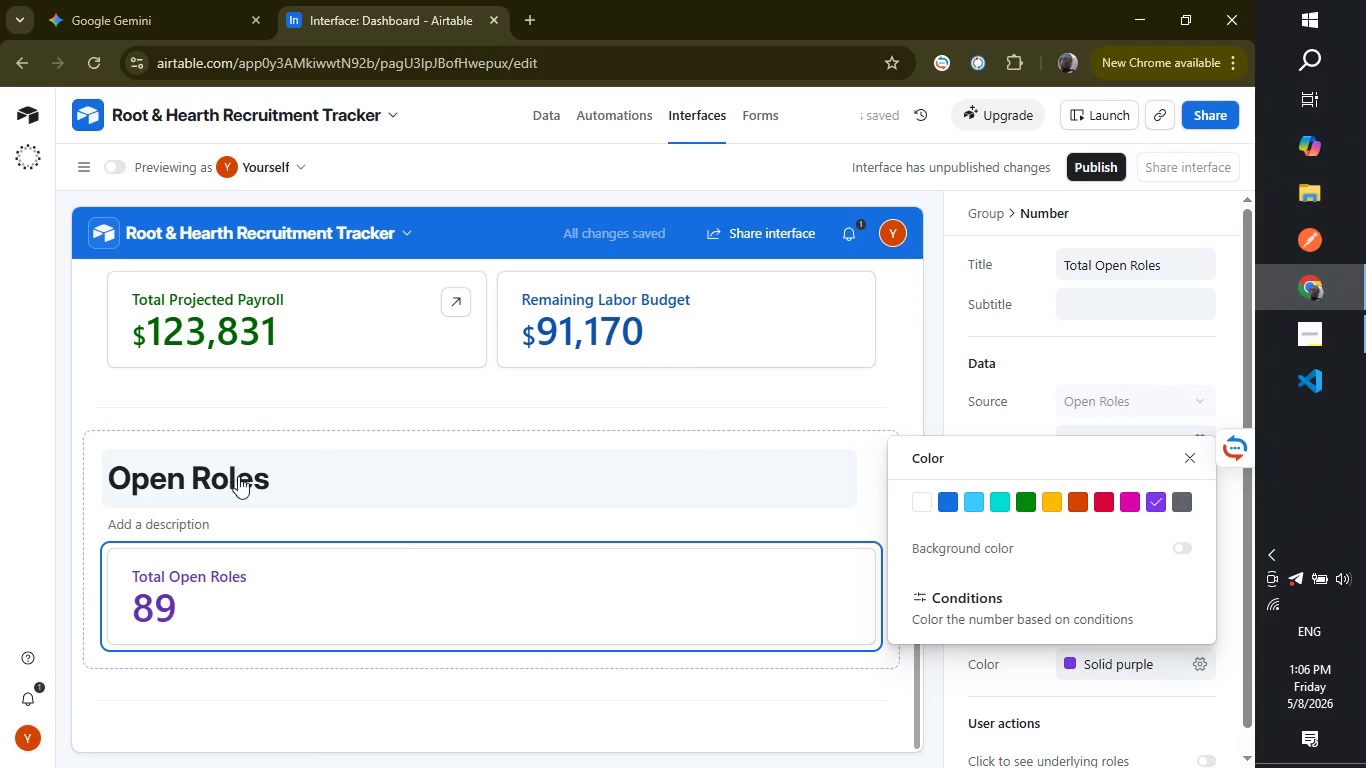 
left_click([1038, 325])
 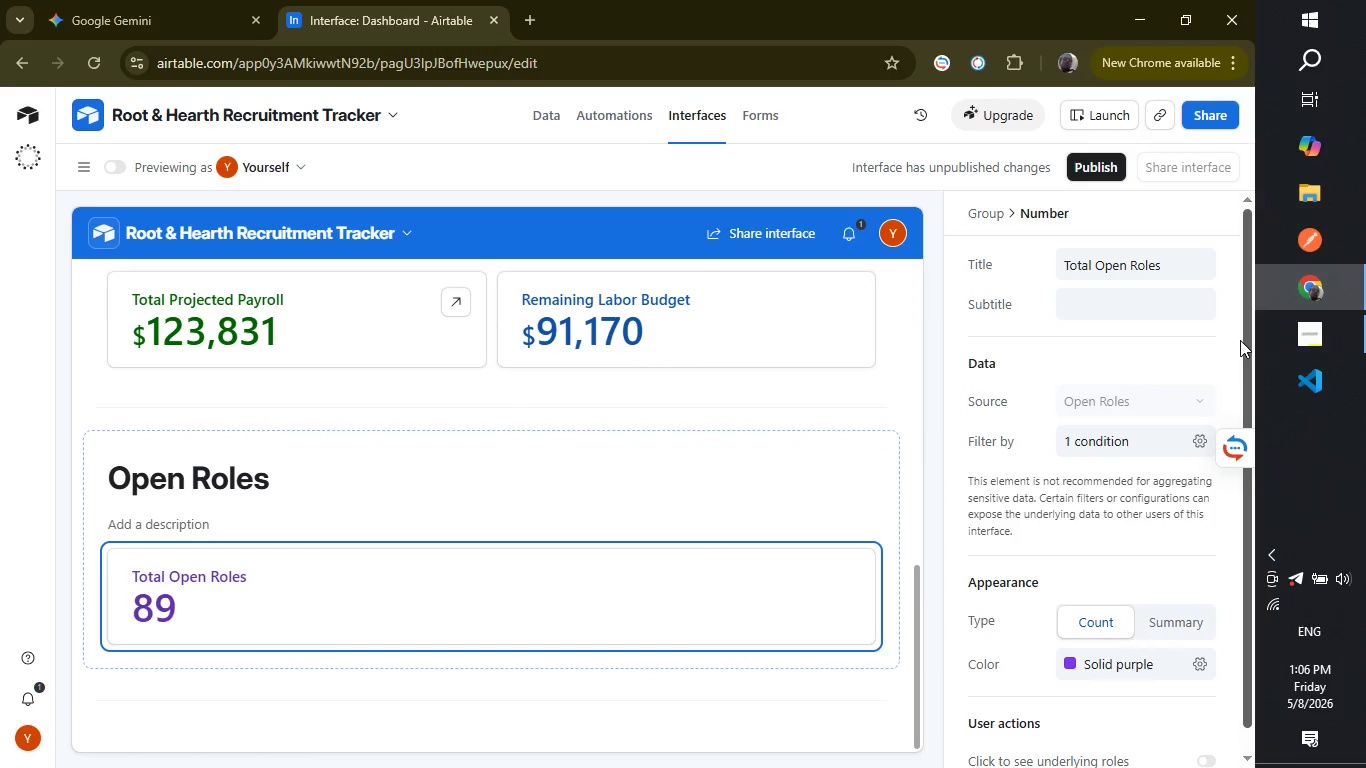 
left_click_drag(start_coordinate=[1246, 341], to_coordinate=[1231, 246])
 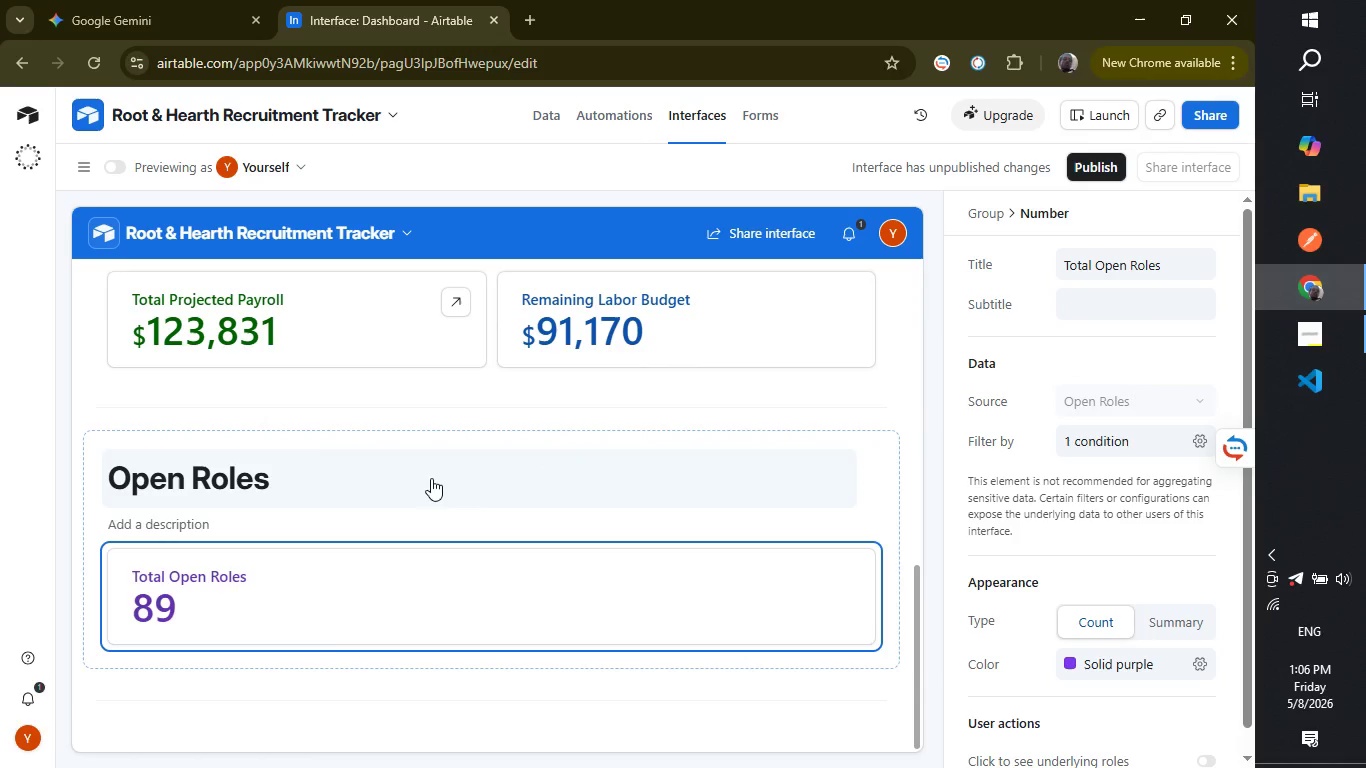 
left_click([431, 478])
 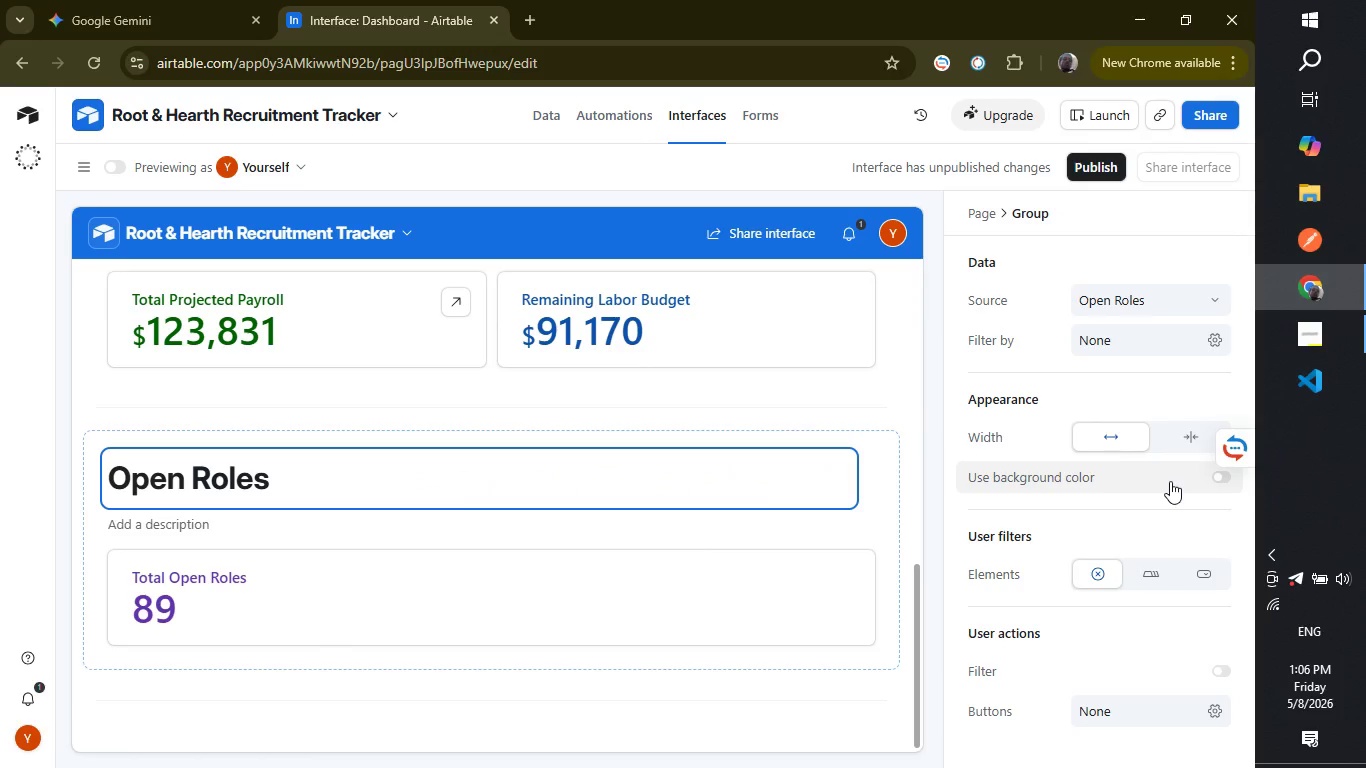 
wait(9.62)
 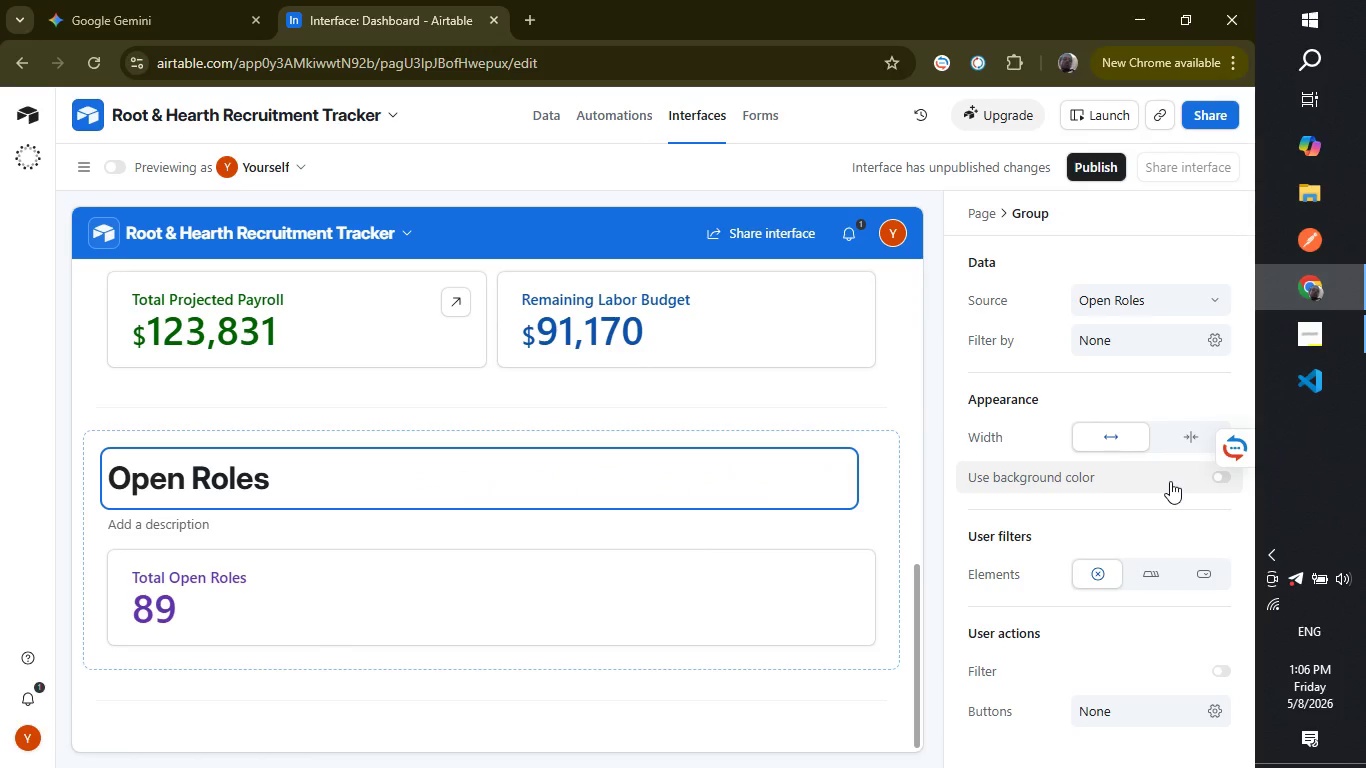 
left_click_drag(start_coordinate=[919, 582], to_coordinate=[926, 531])
 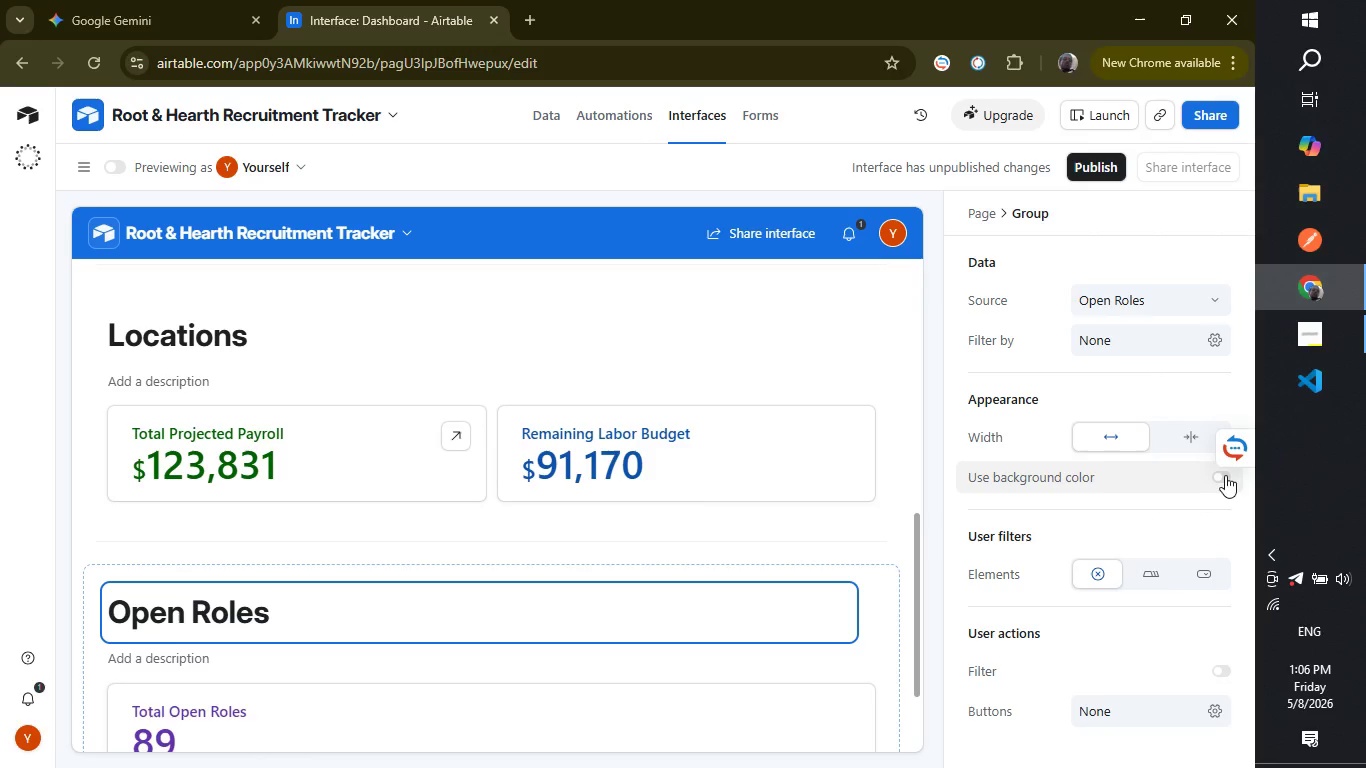 
left_click([1227, 475])
 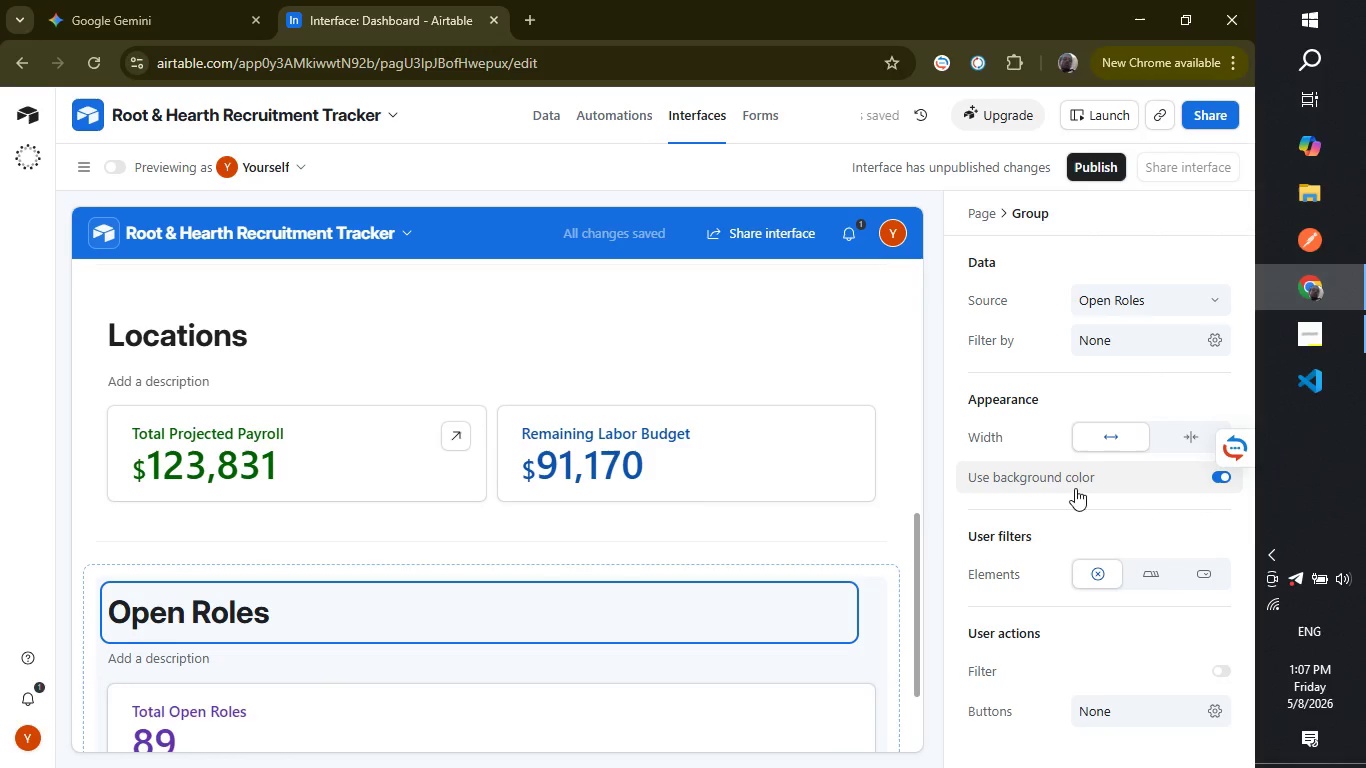 
left_click([1043, 481])
 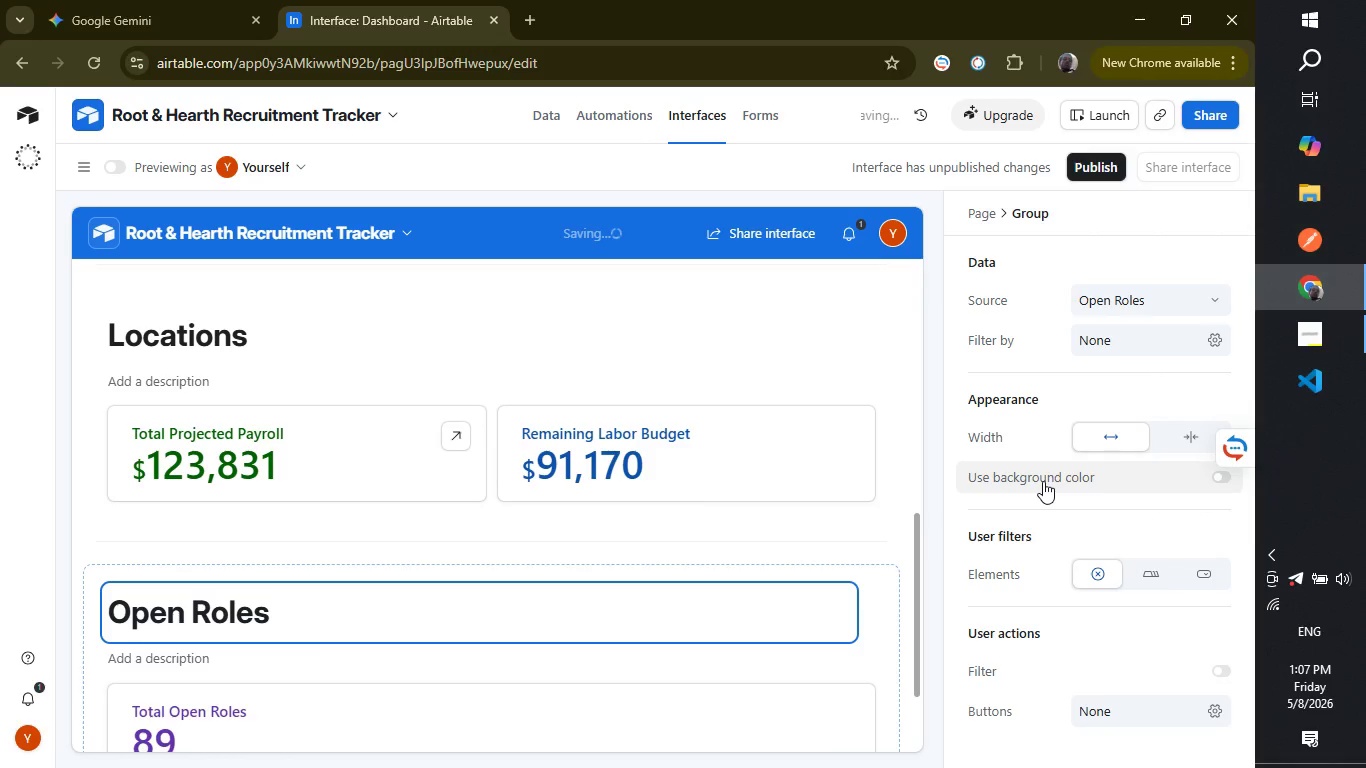 
left_click([1043, 481])
 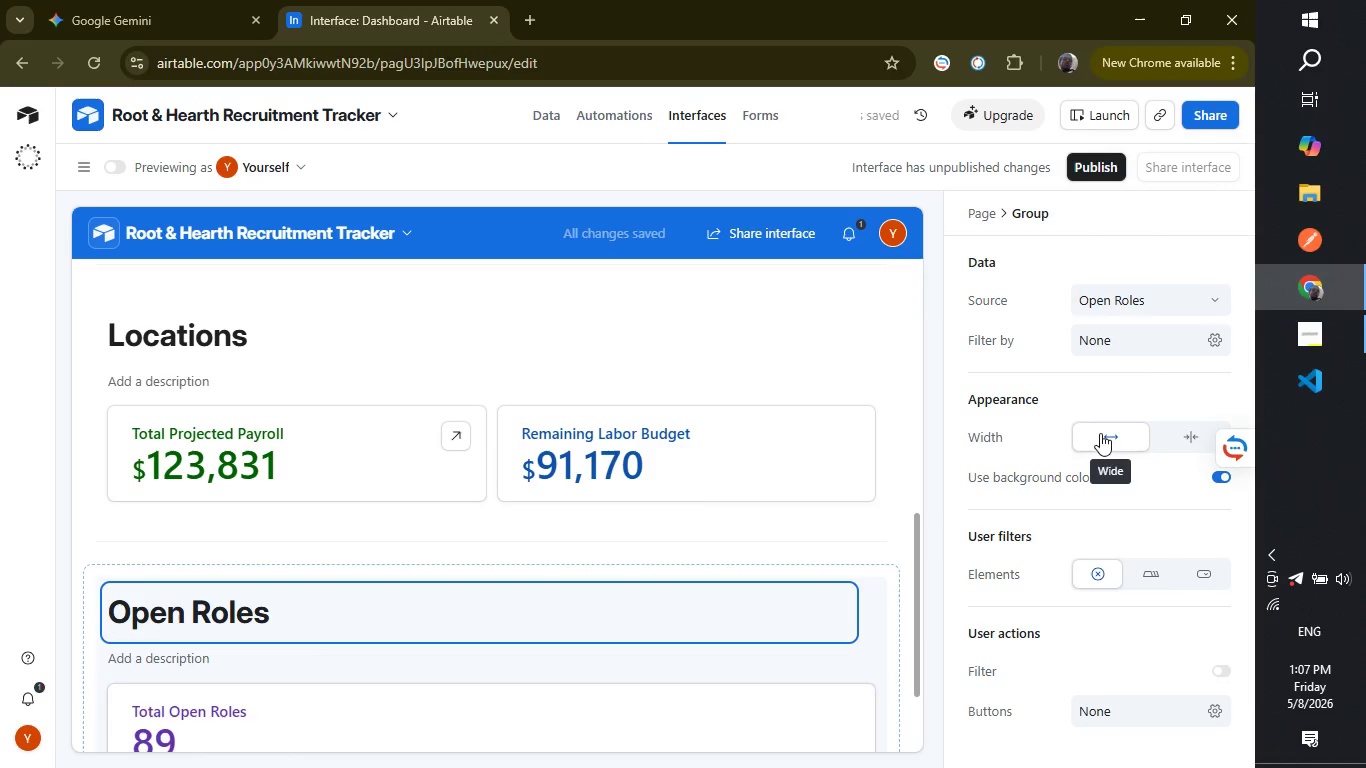 
left_click([1100, 435])
 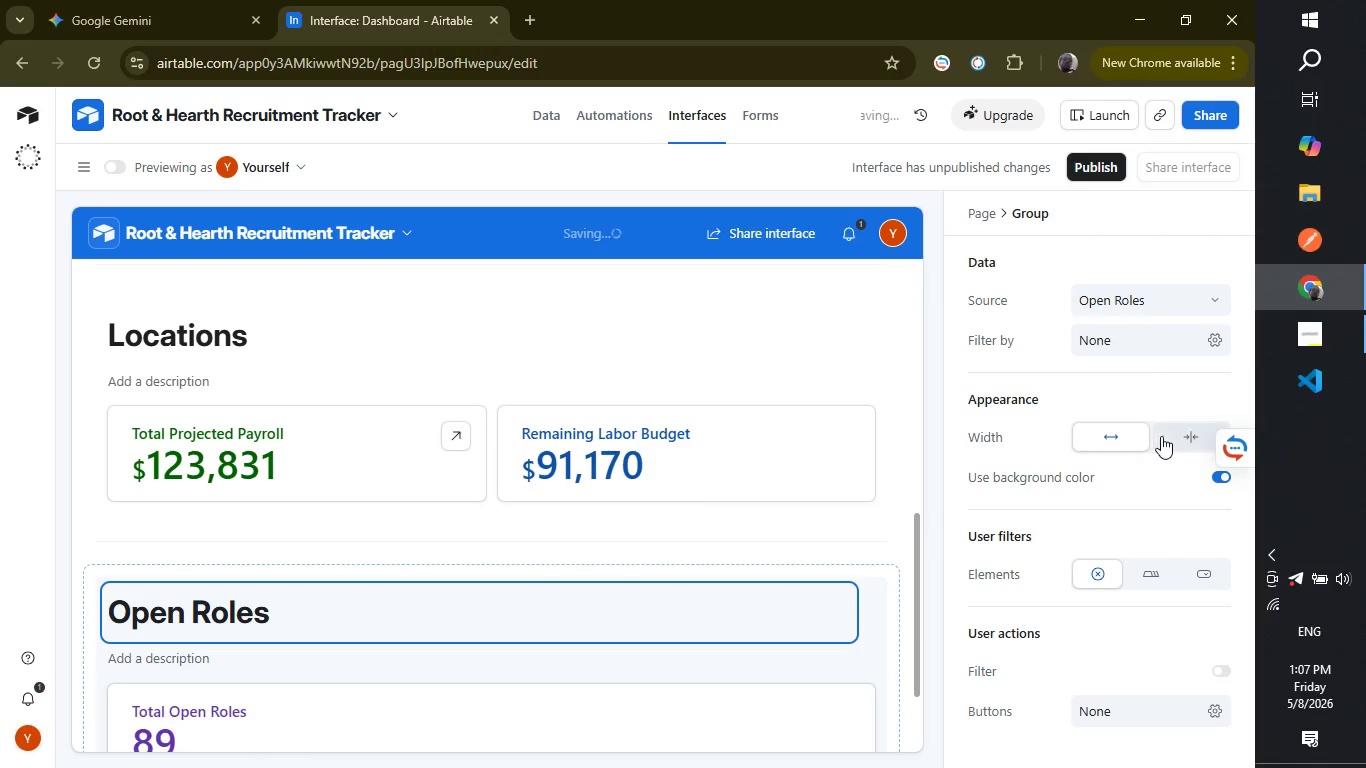 
left_click([1177, 434])
 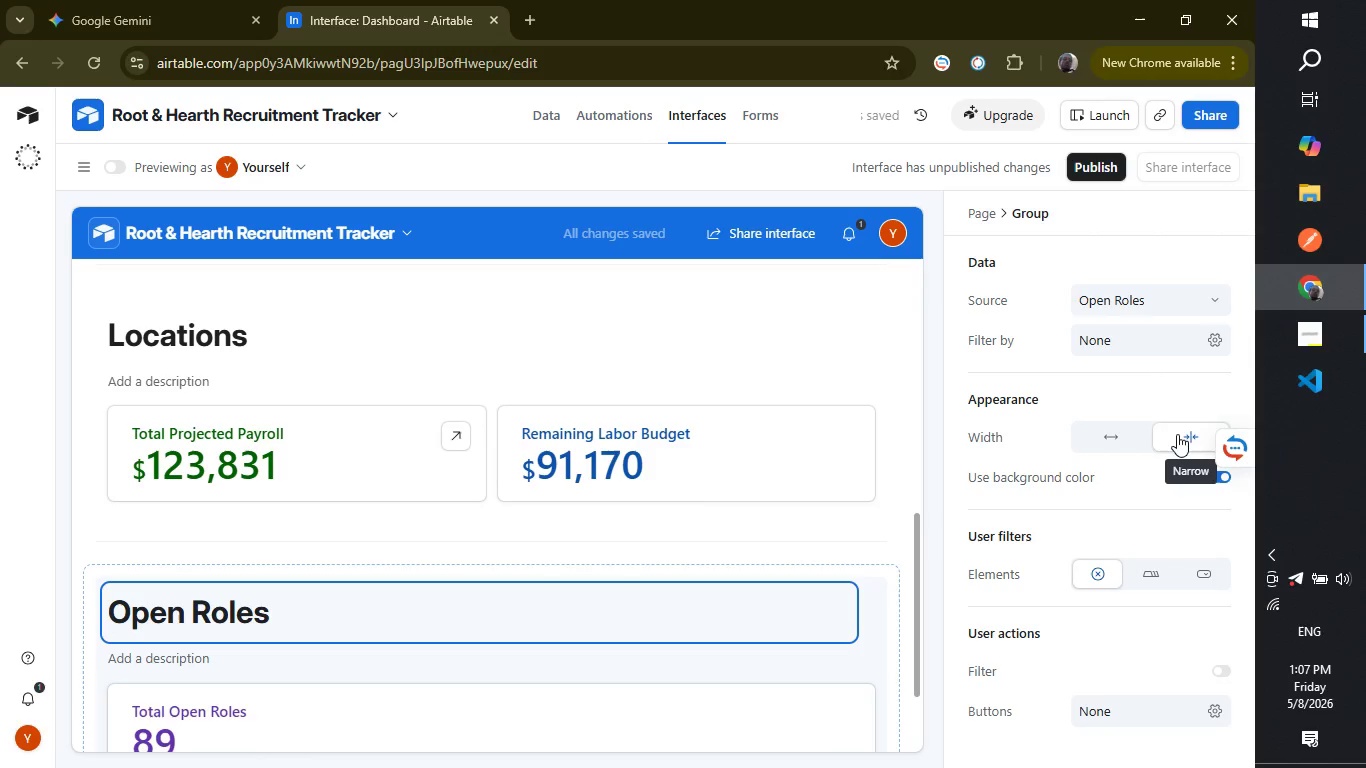 
left_click([1177, 434])
 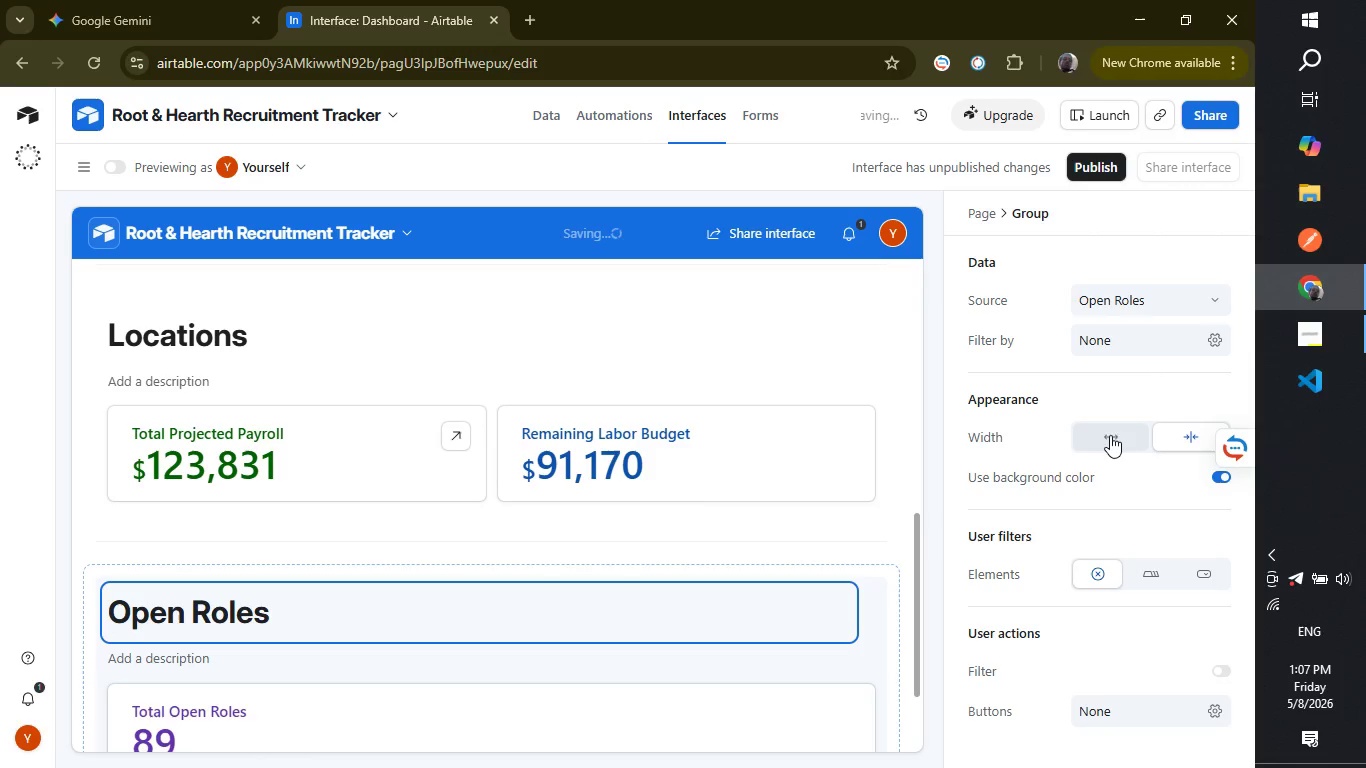 
left_click([1110, 435])
 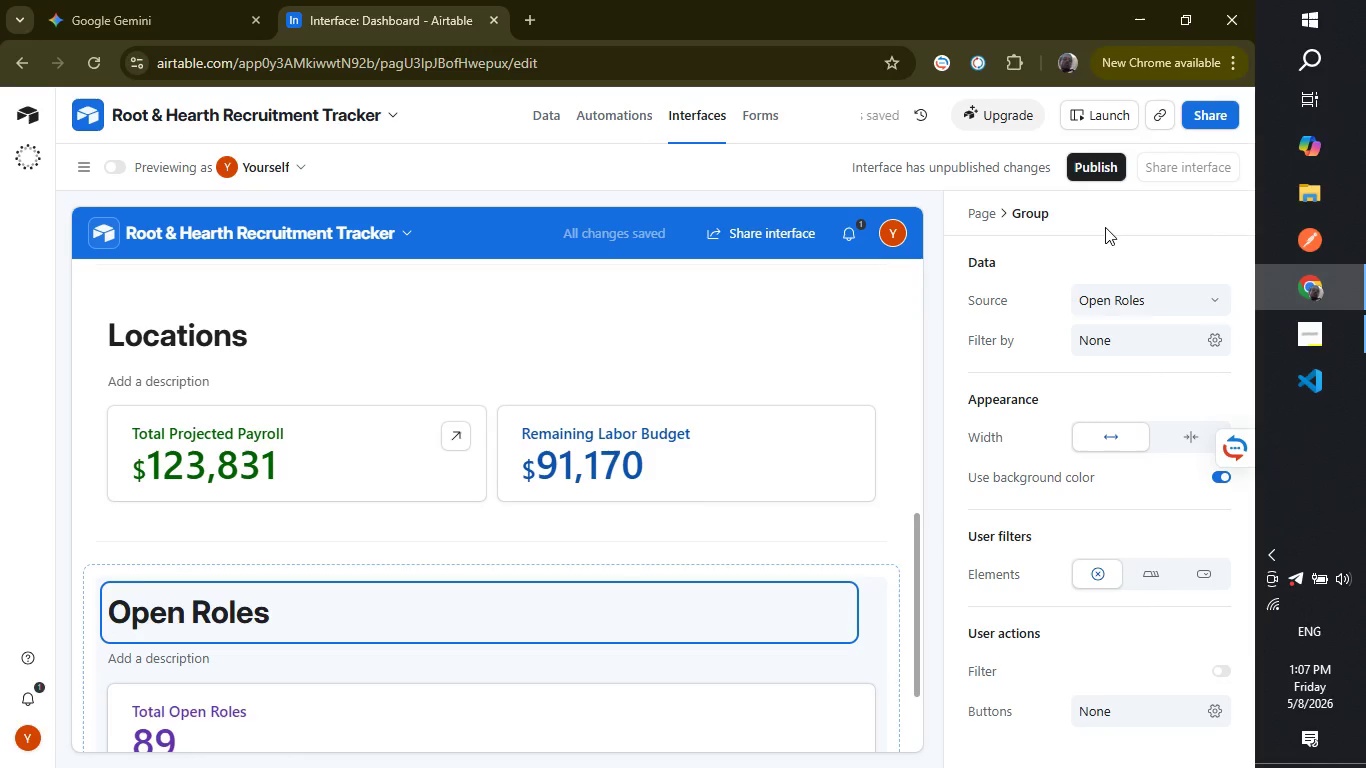 
wait(5.94)
 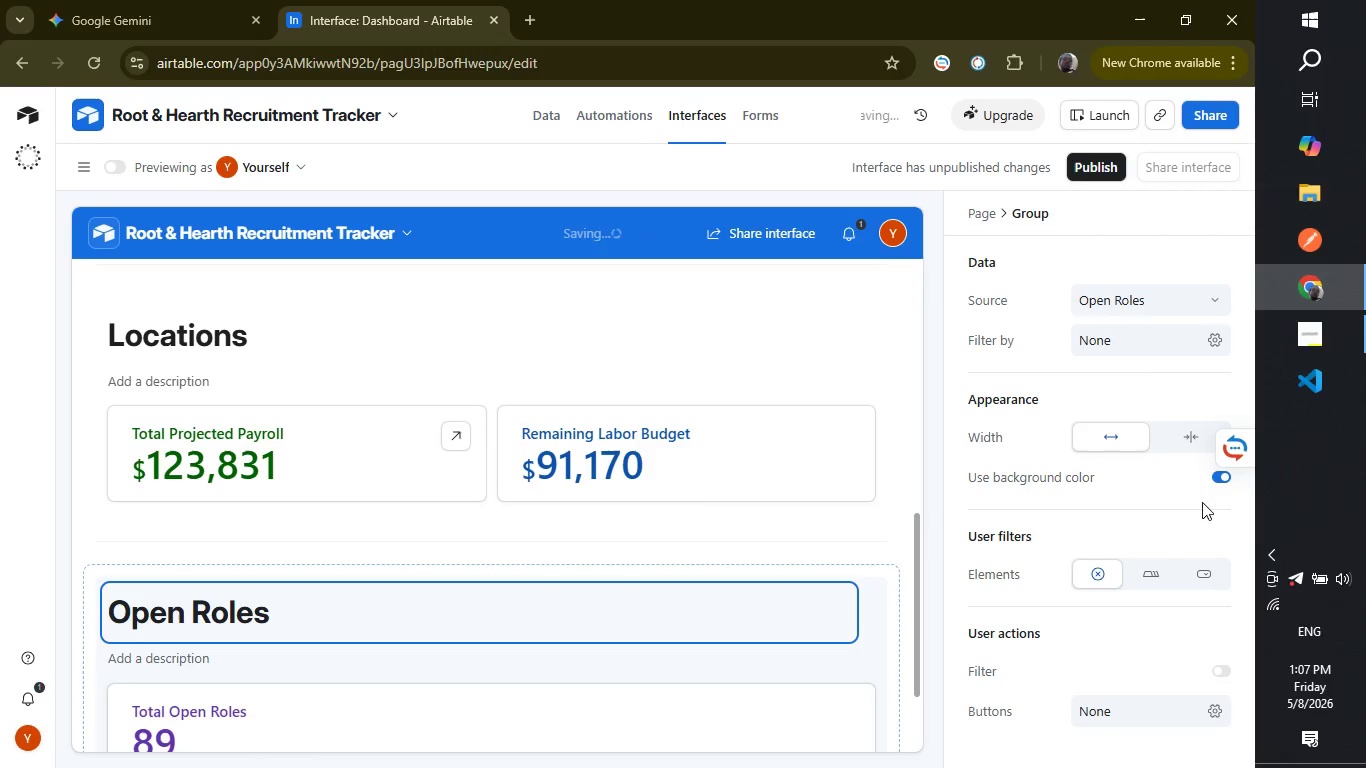 
left_click([439, 709])
 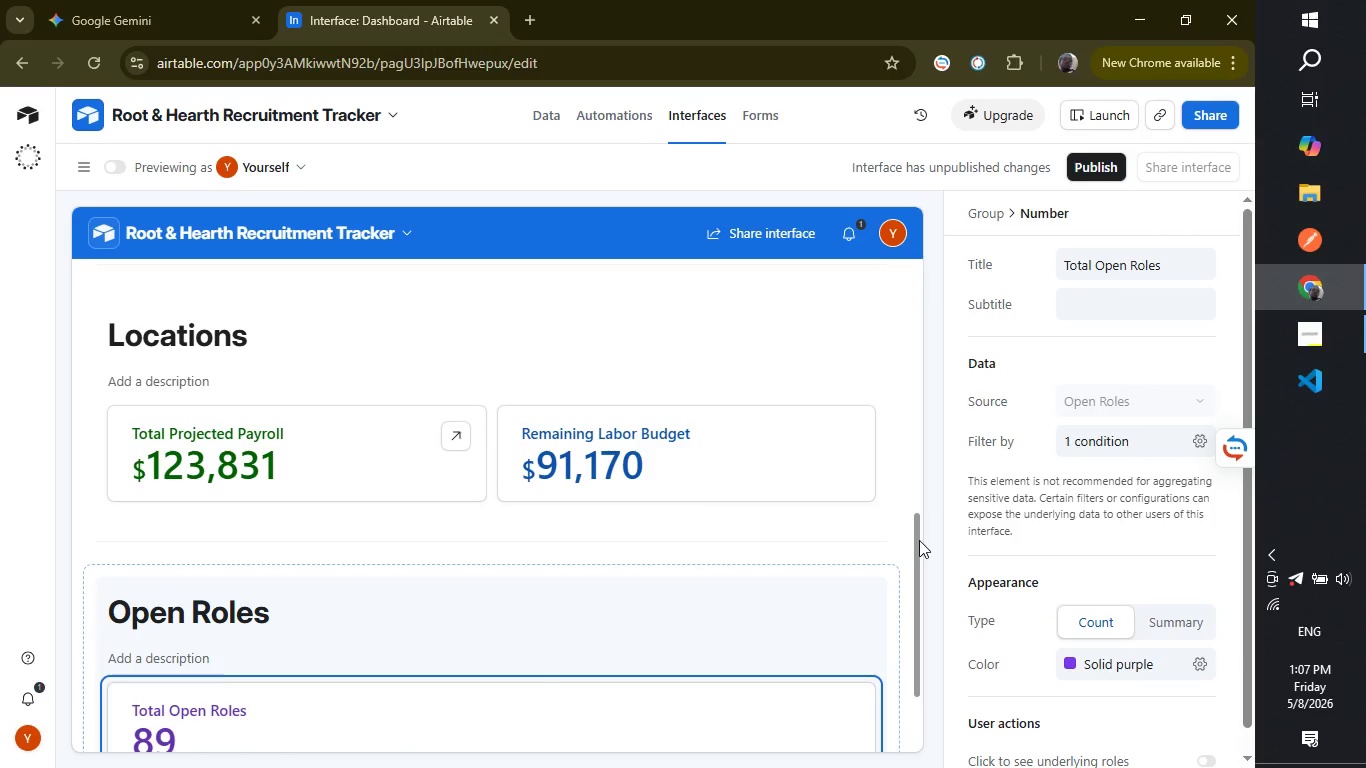 
left_click_drag(start_coordinate=[919, 540], to_coordinate=[914, 693])
 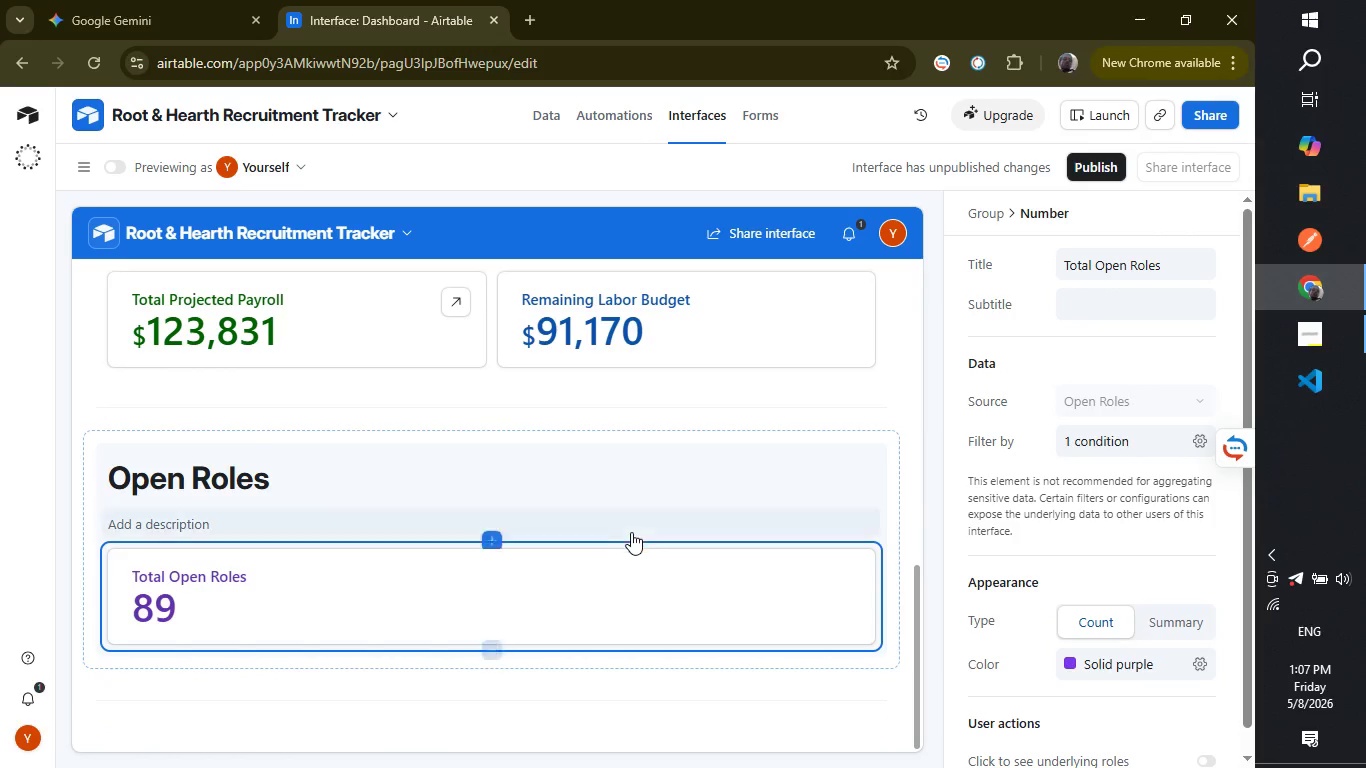 
left_click([646, 473])
 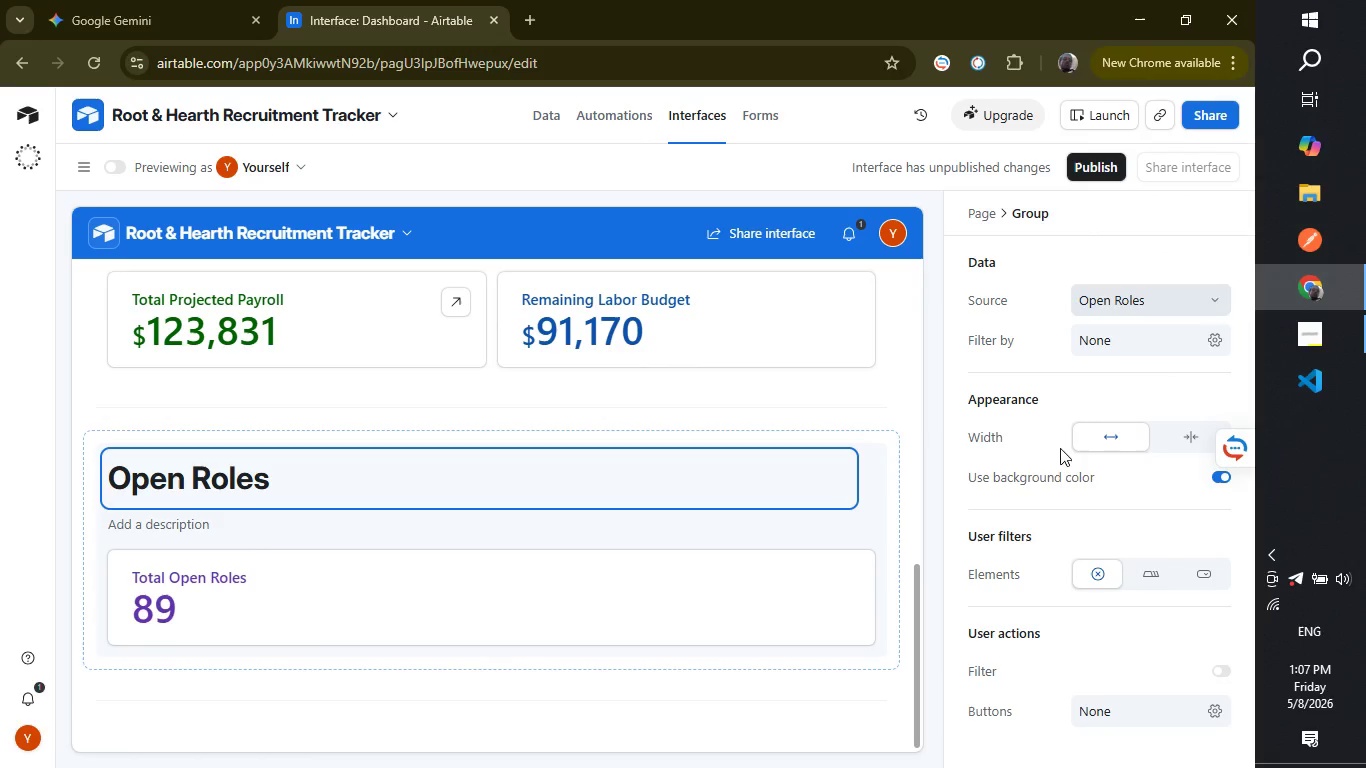 
wait(9.38)
 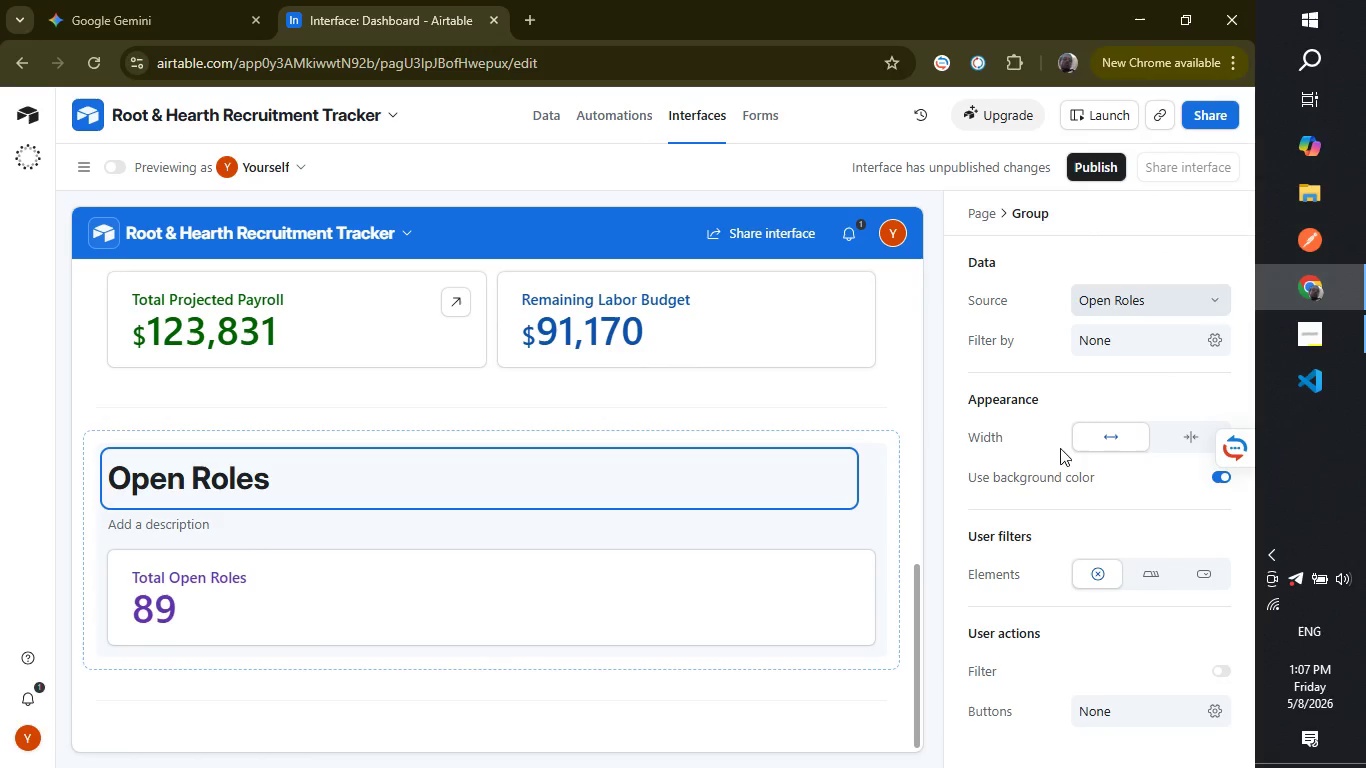 
left_click([480, 98])
 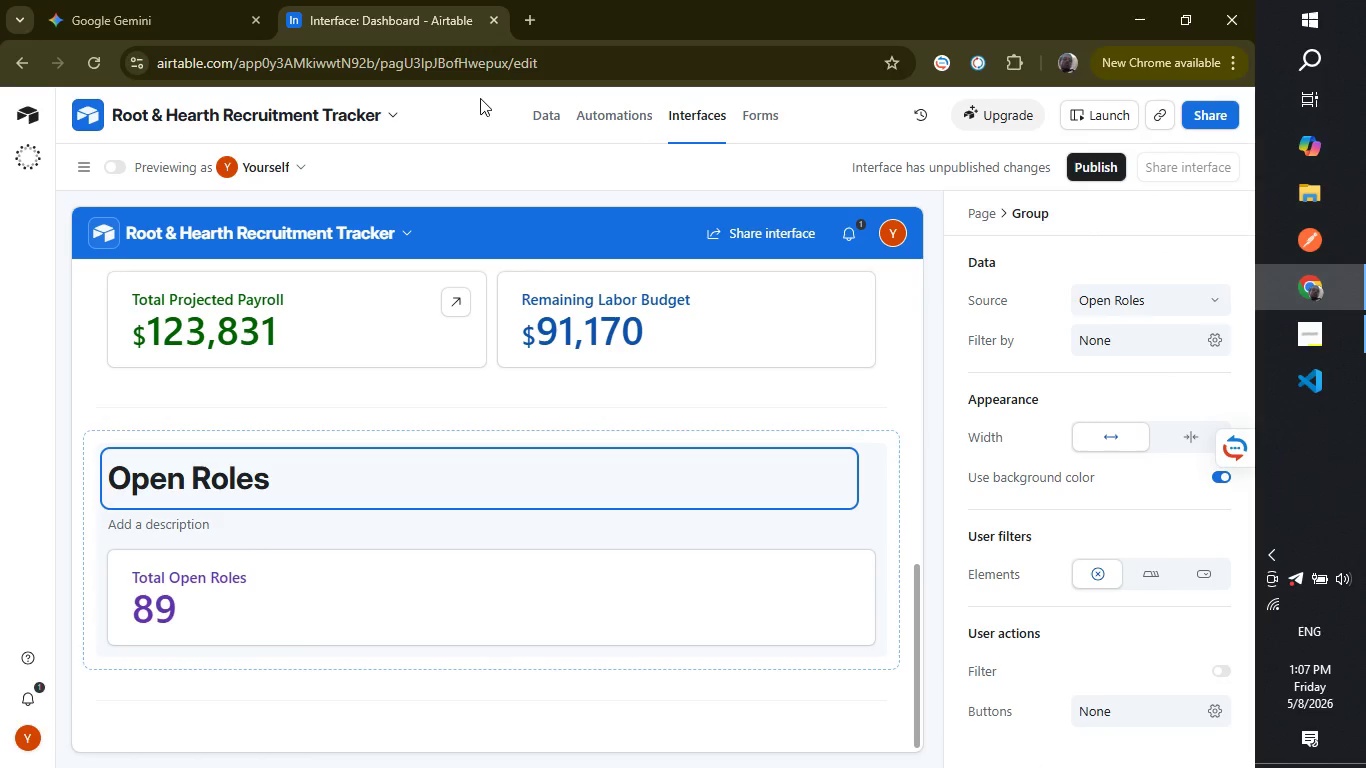 
mouse_move([490, 647])
 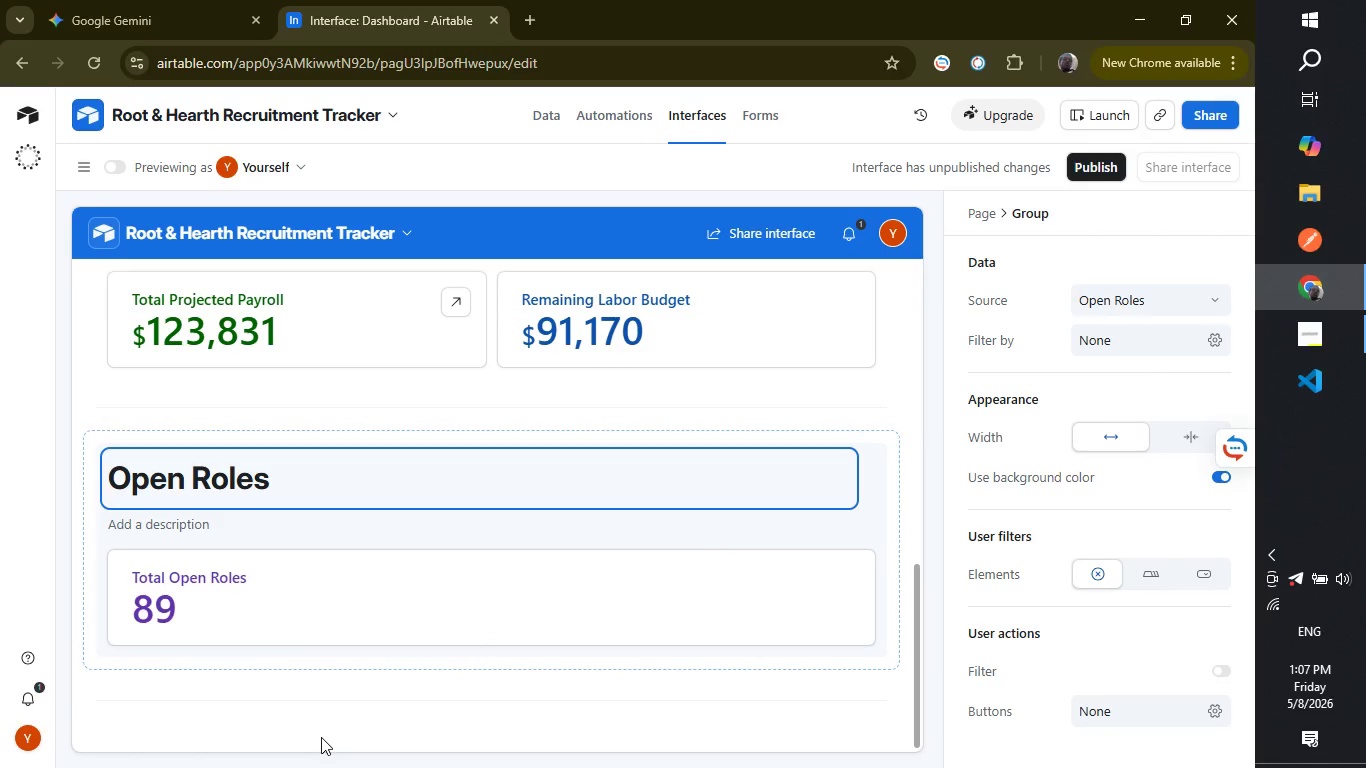 
wait(18.15)
 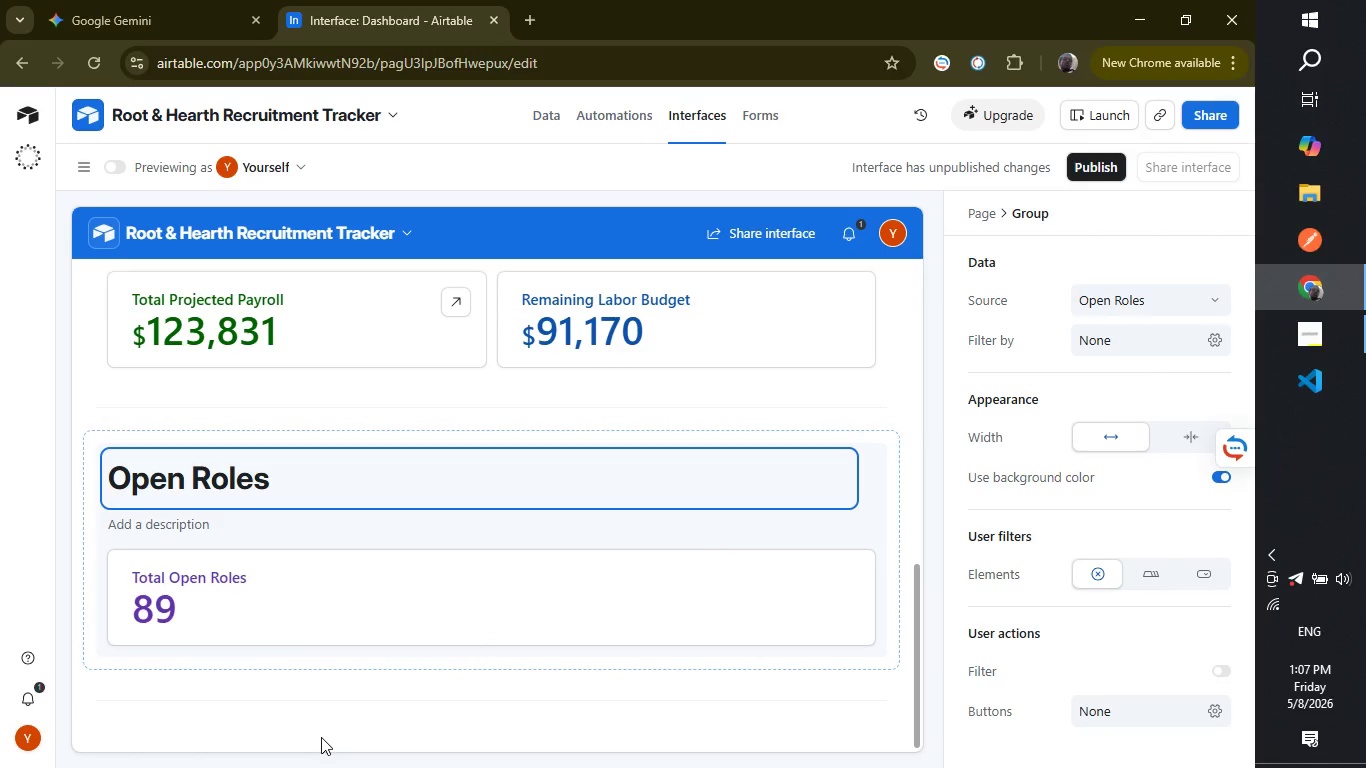 
left_click_drag(start_coordinate=[920, 669], to_coordinate=[920, 694])
 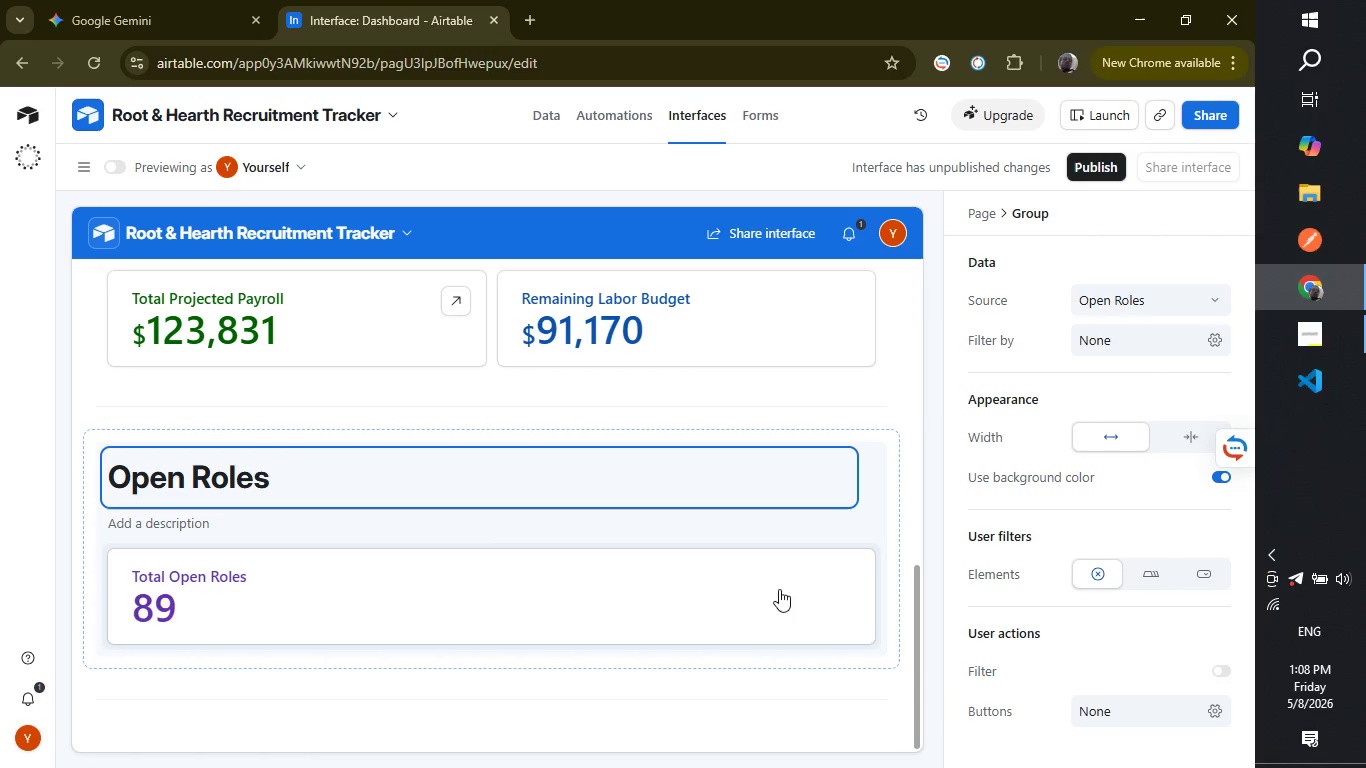 
left_click([775, 594])
 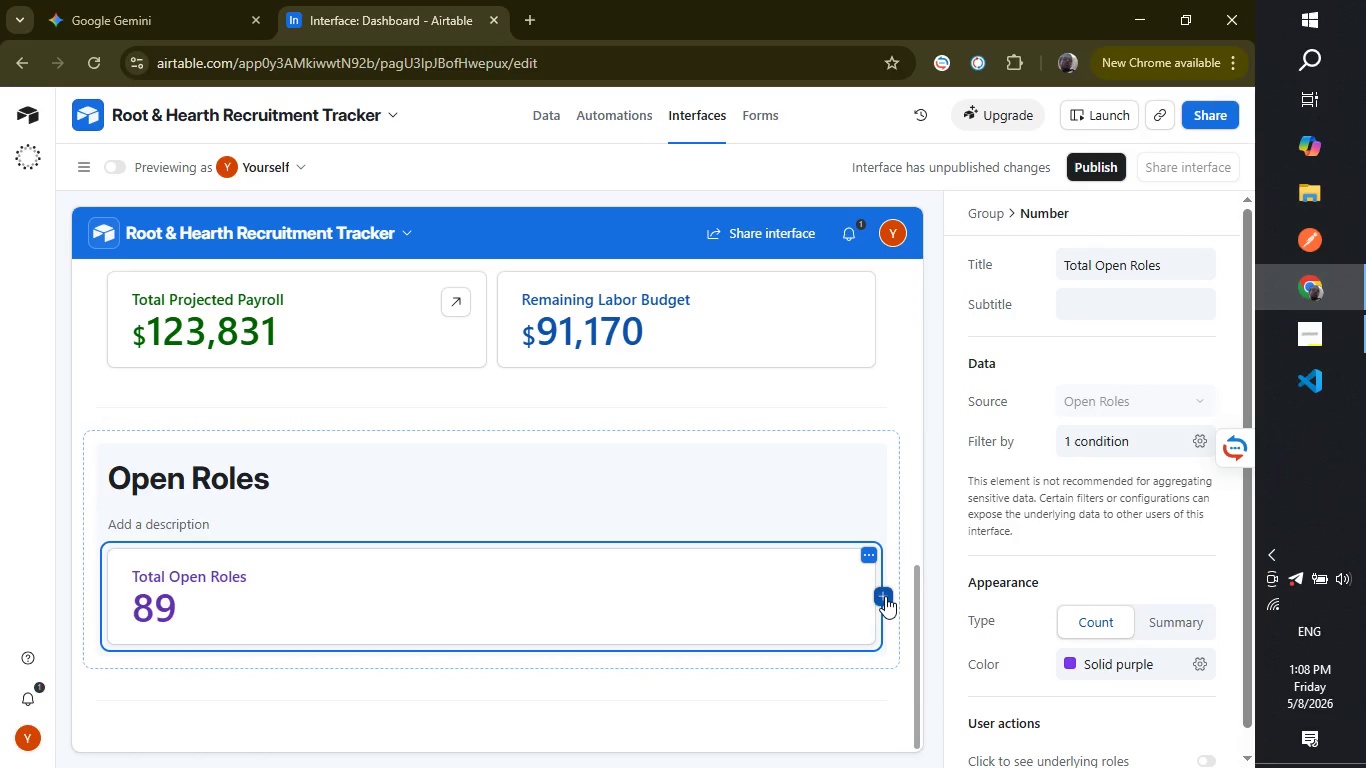 
left_click([885, 596])
 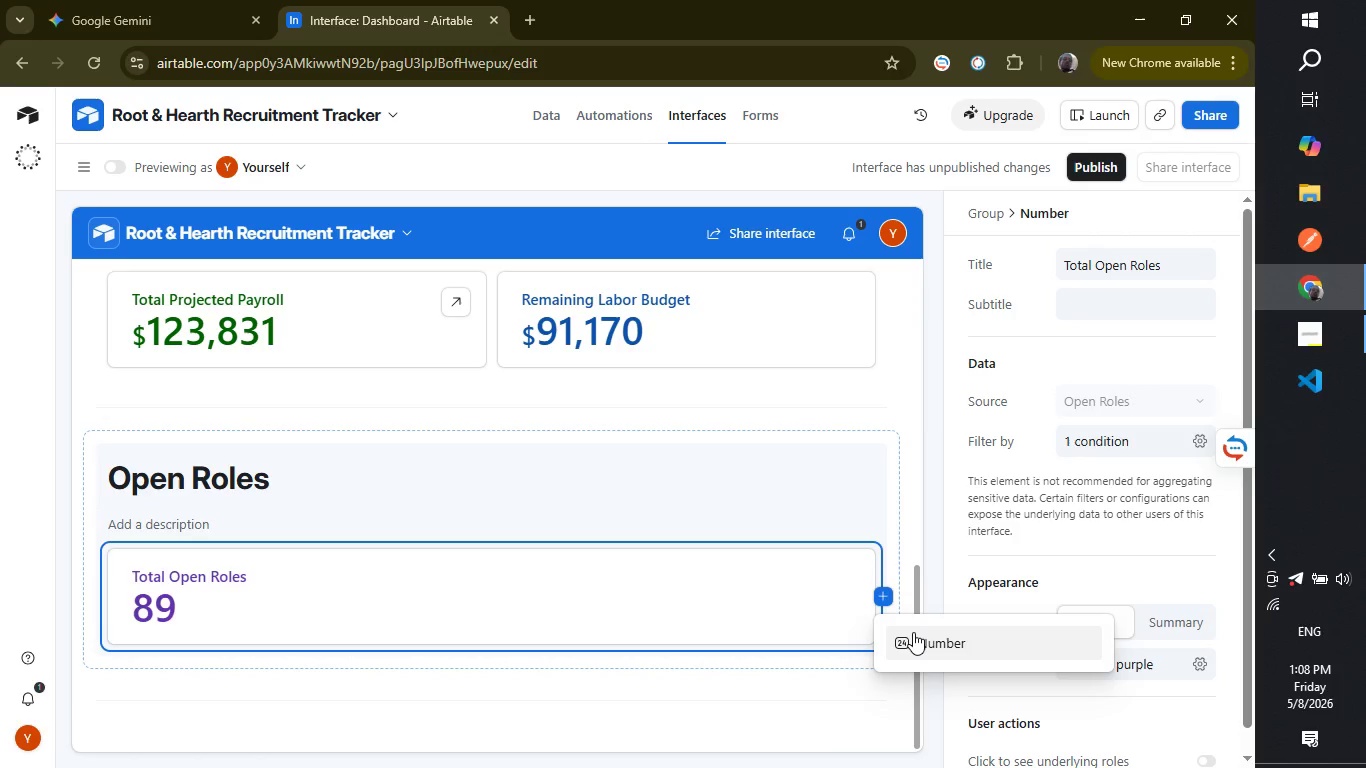 
left_click([914, 633])
 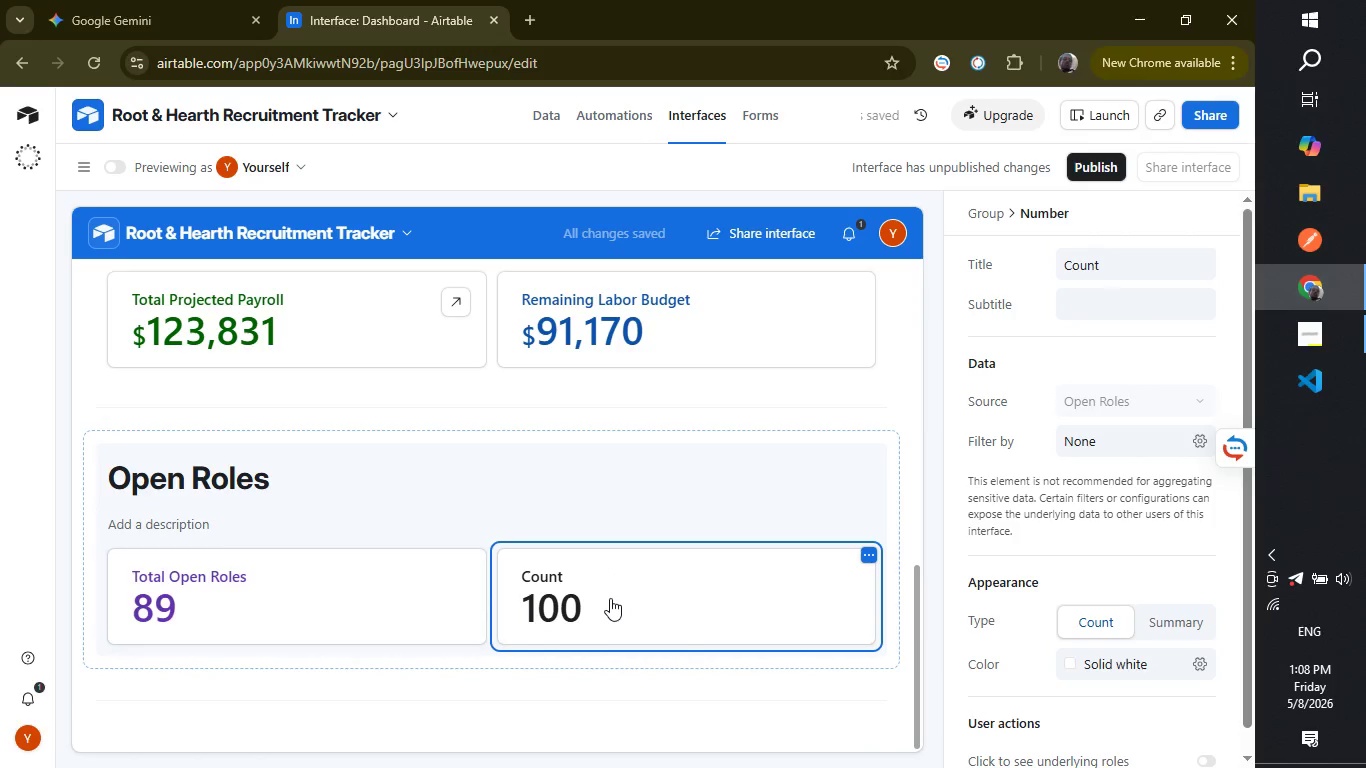 
left_click([610, 598])
 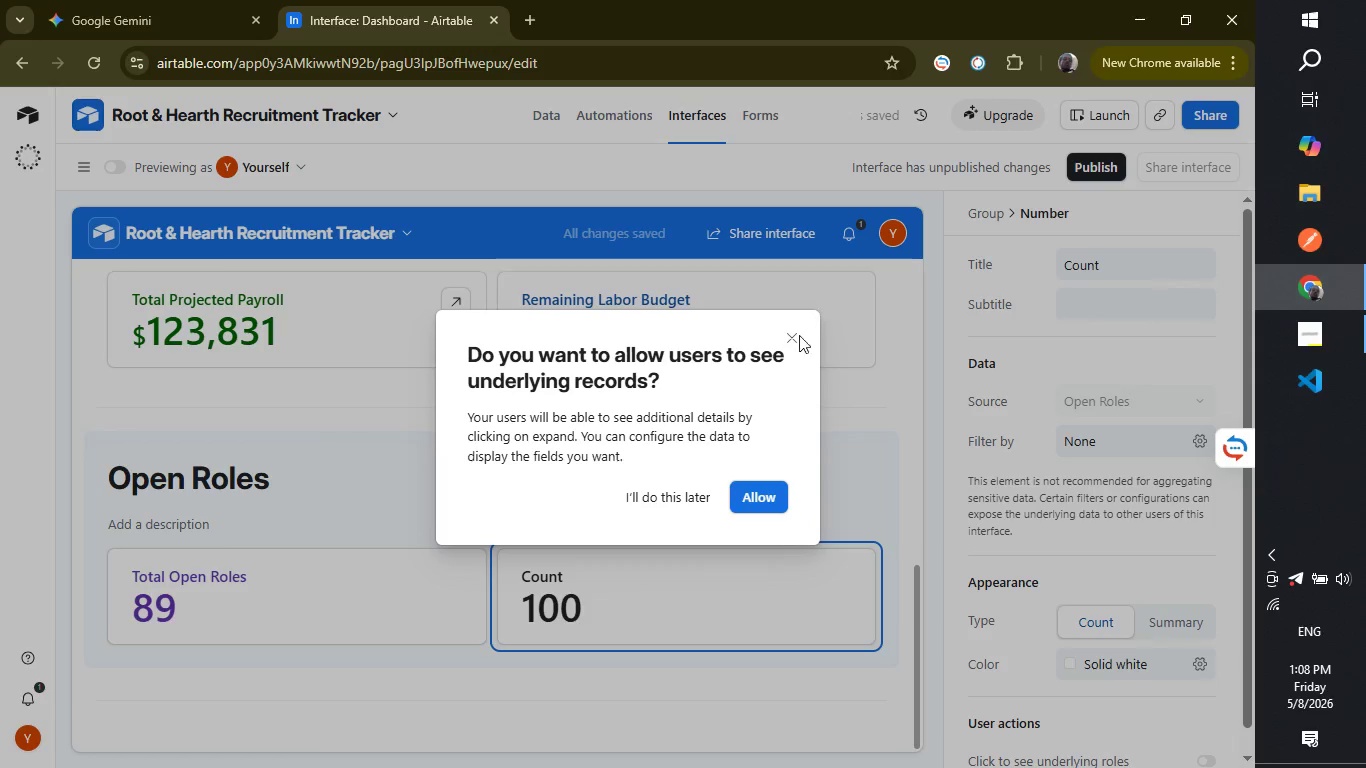 
left_click([789, 341])
 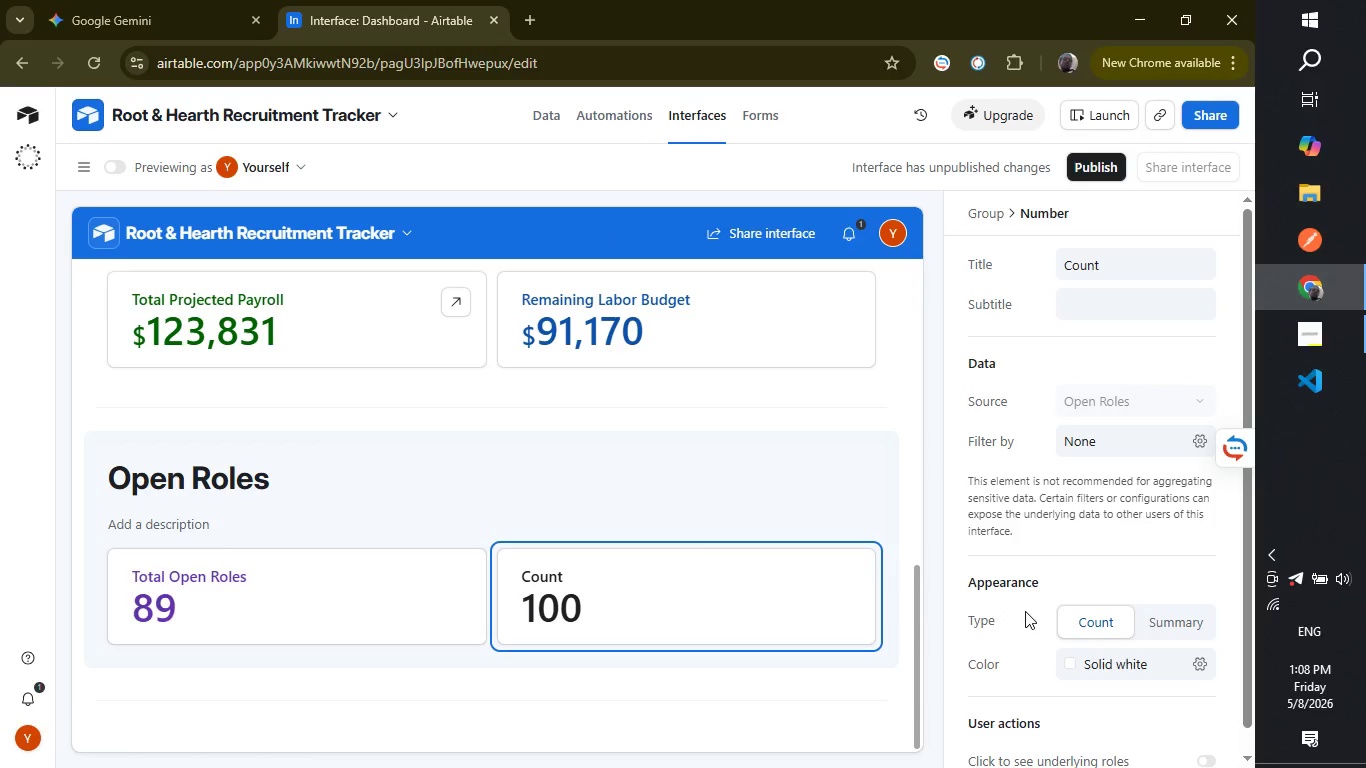 
wait(10.36)
 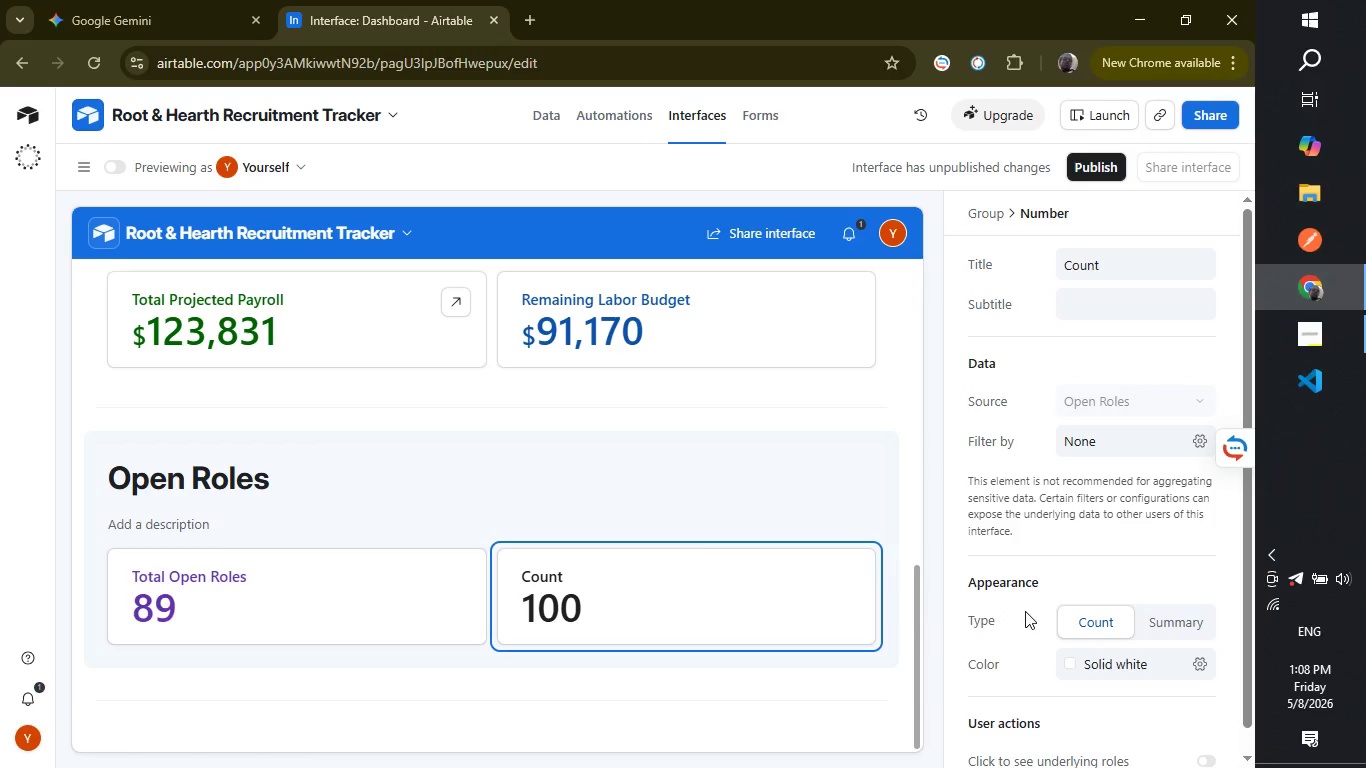 
left_click([1169, 619])
 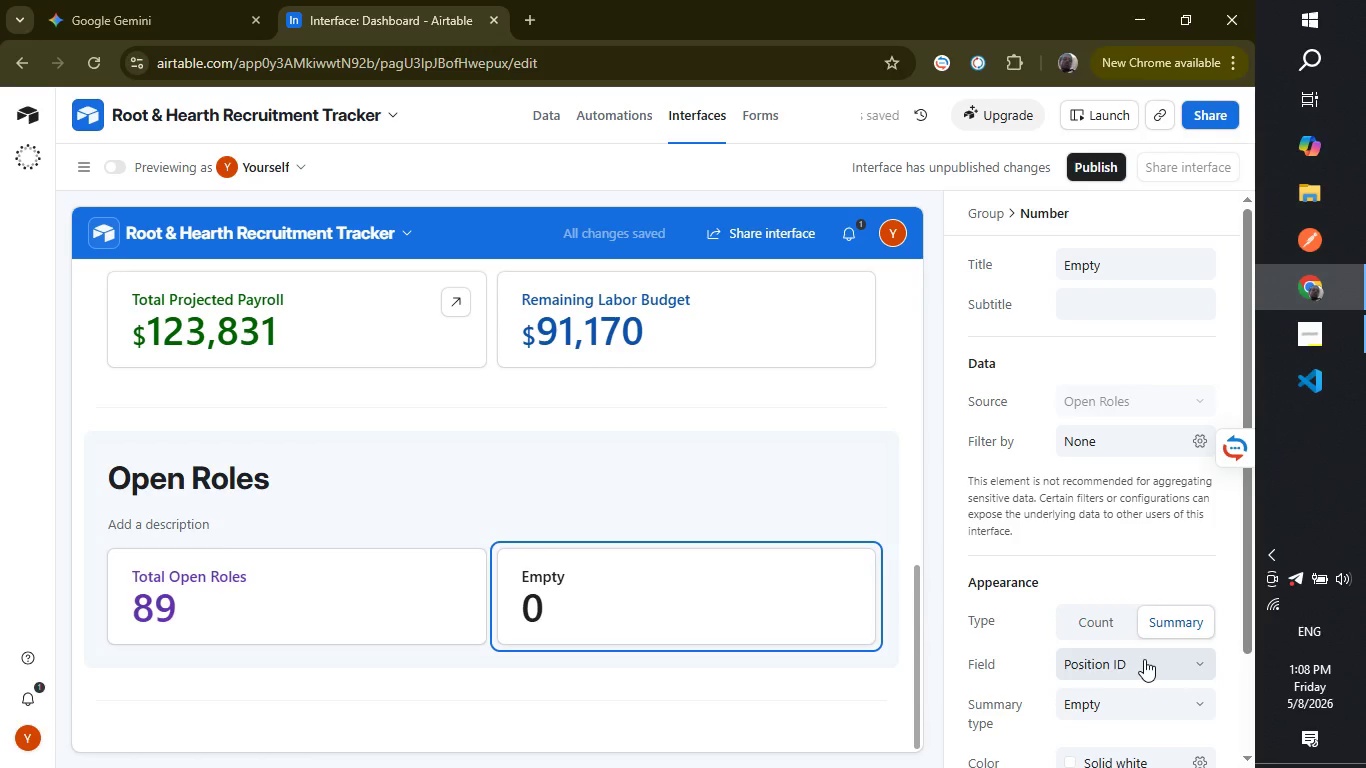 
left_click([1144, 659])
 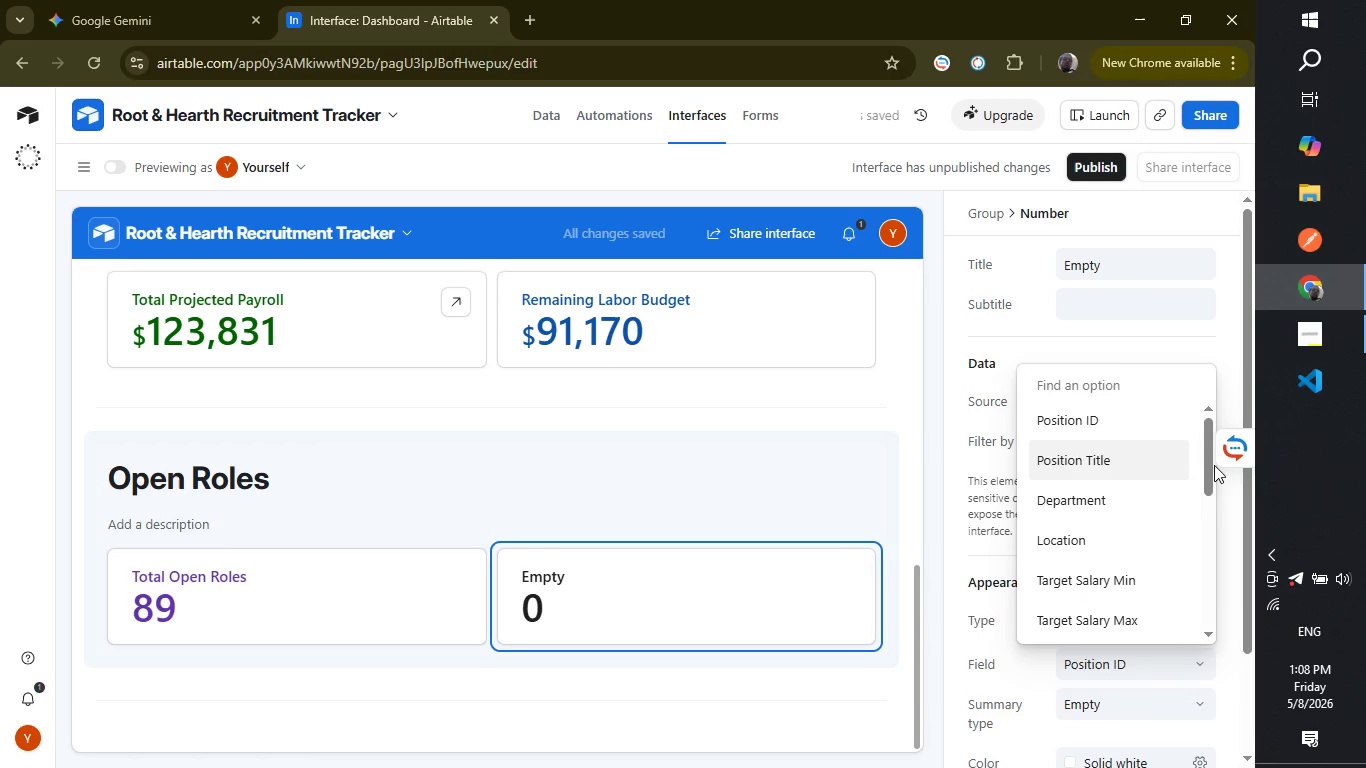 
left_click_drag(start_coordinate=[1209, 465], to_coordinate=[1203, 574])
 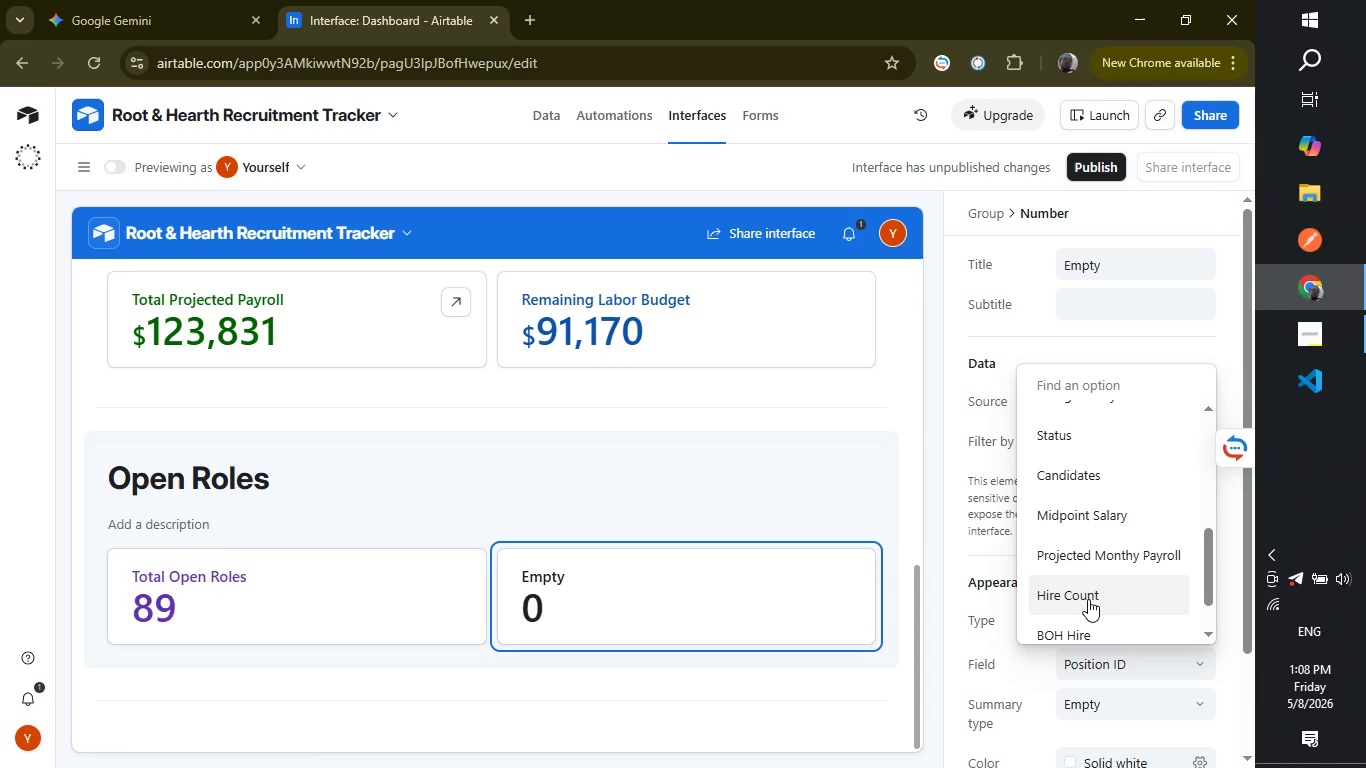 
left_click([1088, 599])
 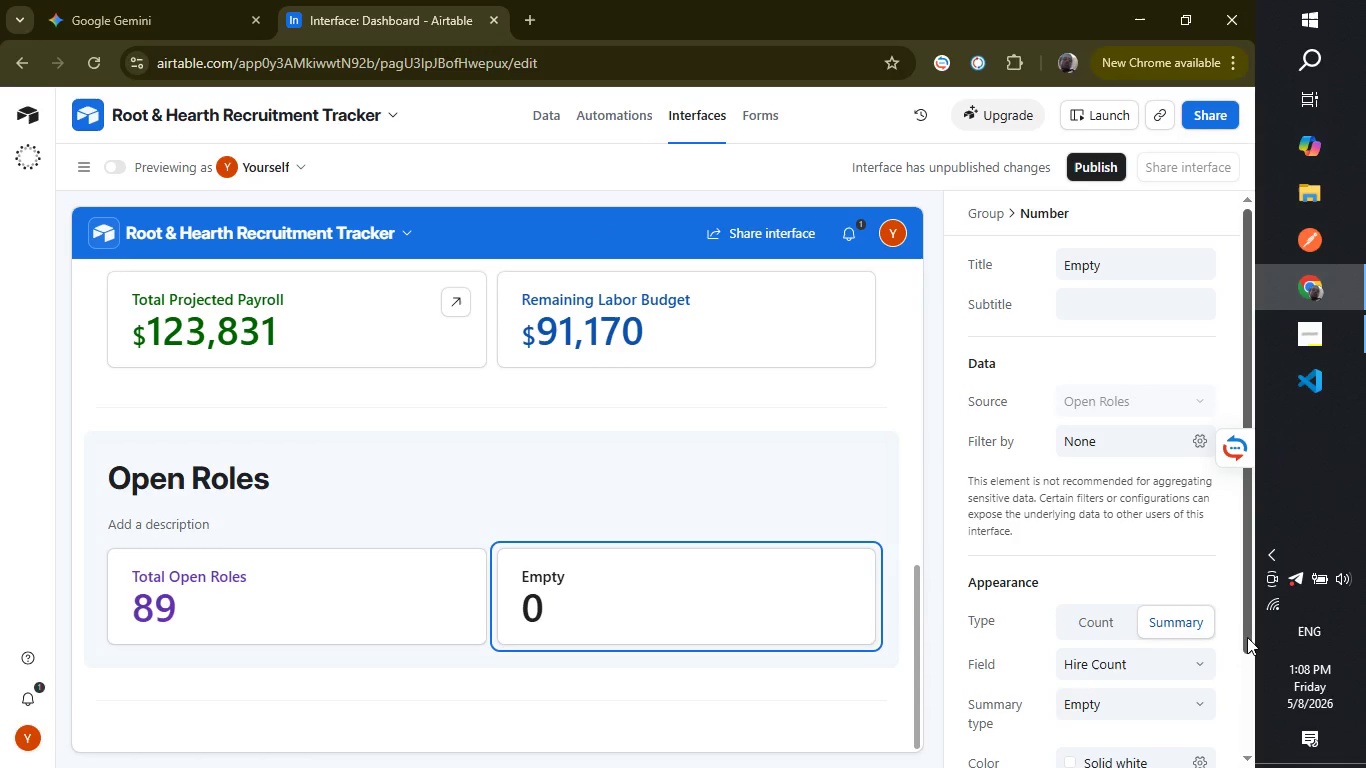 
wait(18.97)
 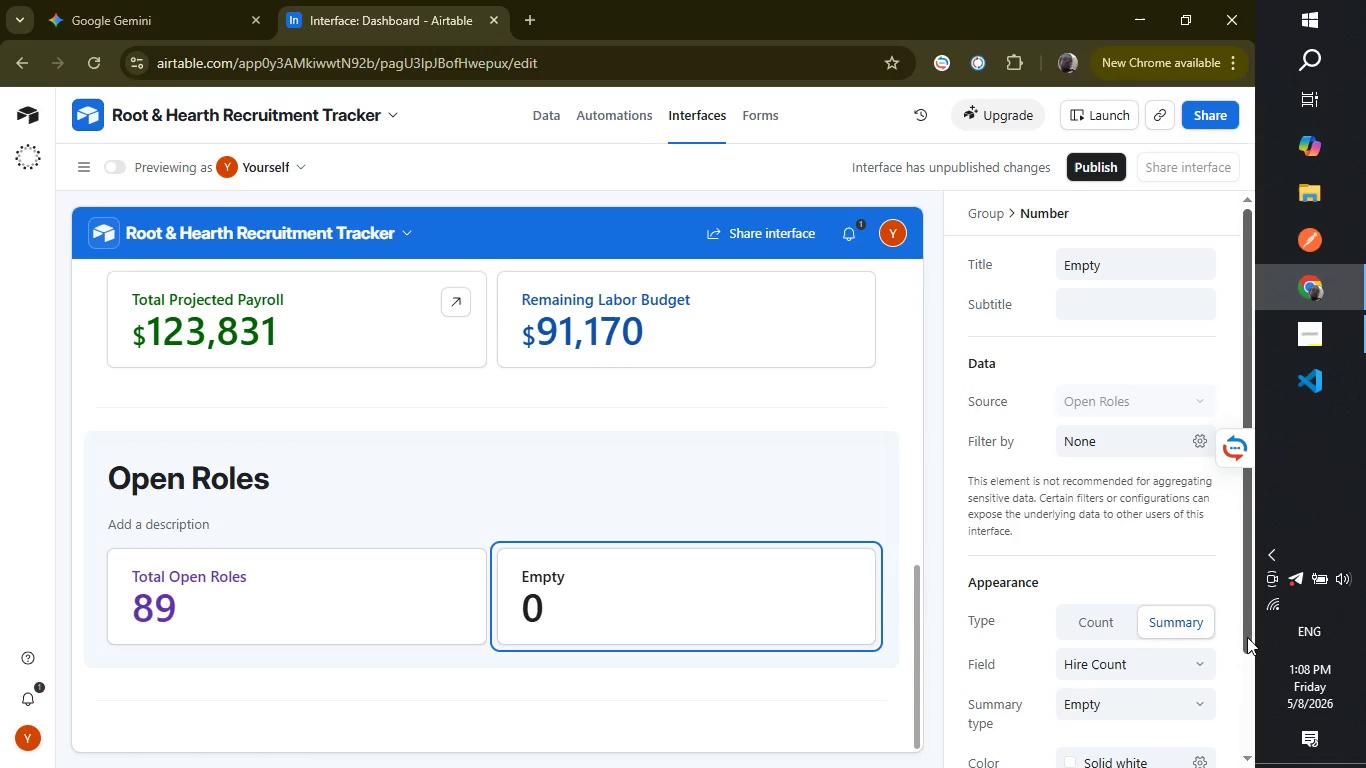 
left_click([1182, 711])
 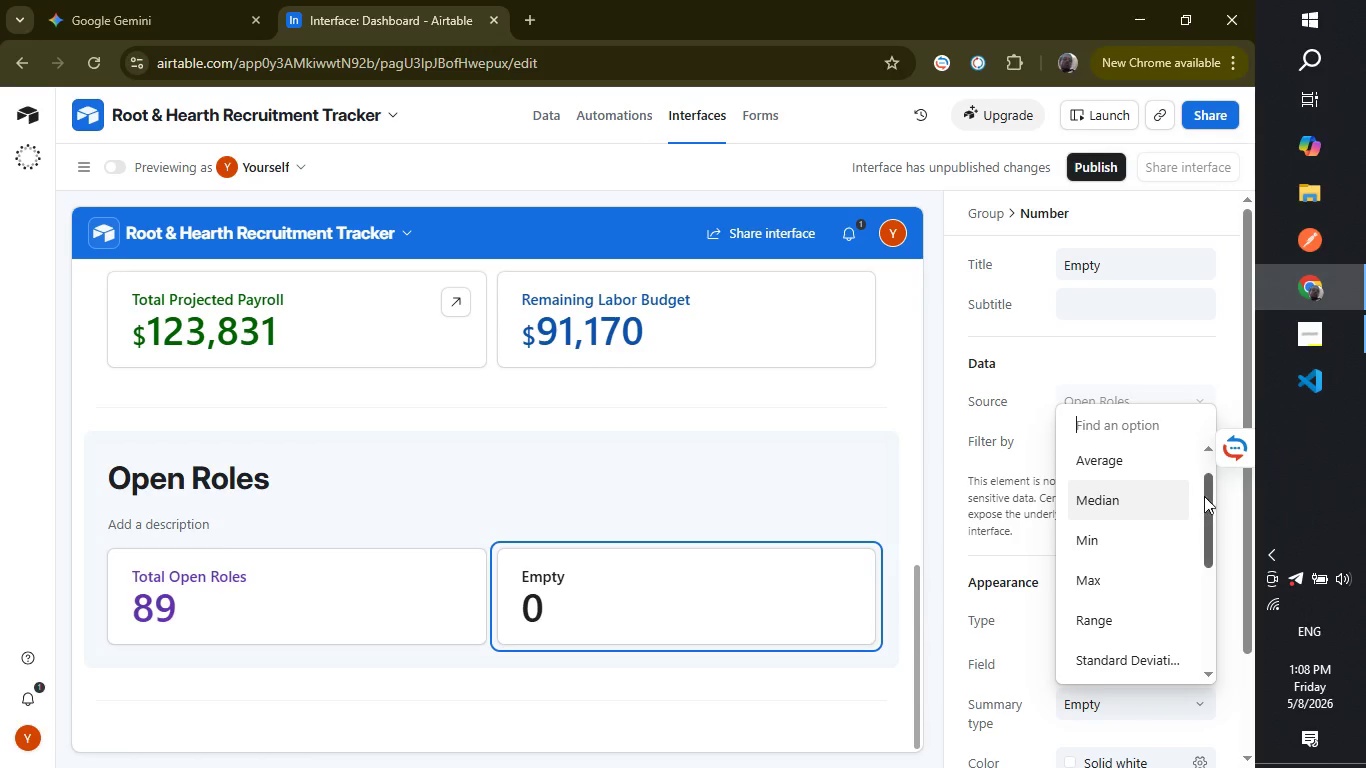 
left_click_drag(start_coordinate=[1207, 499], to_coordinate=[1205, 464])
 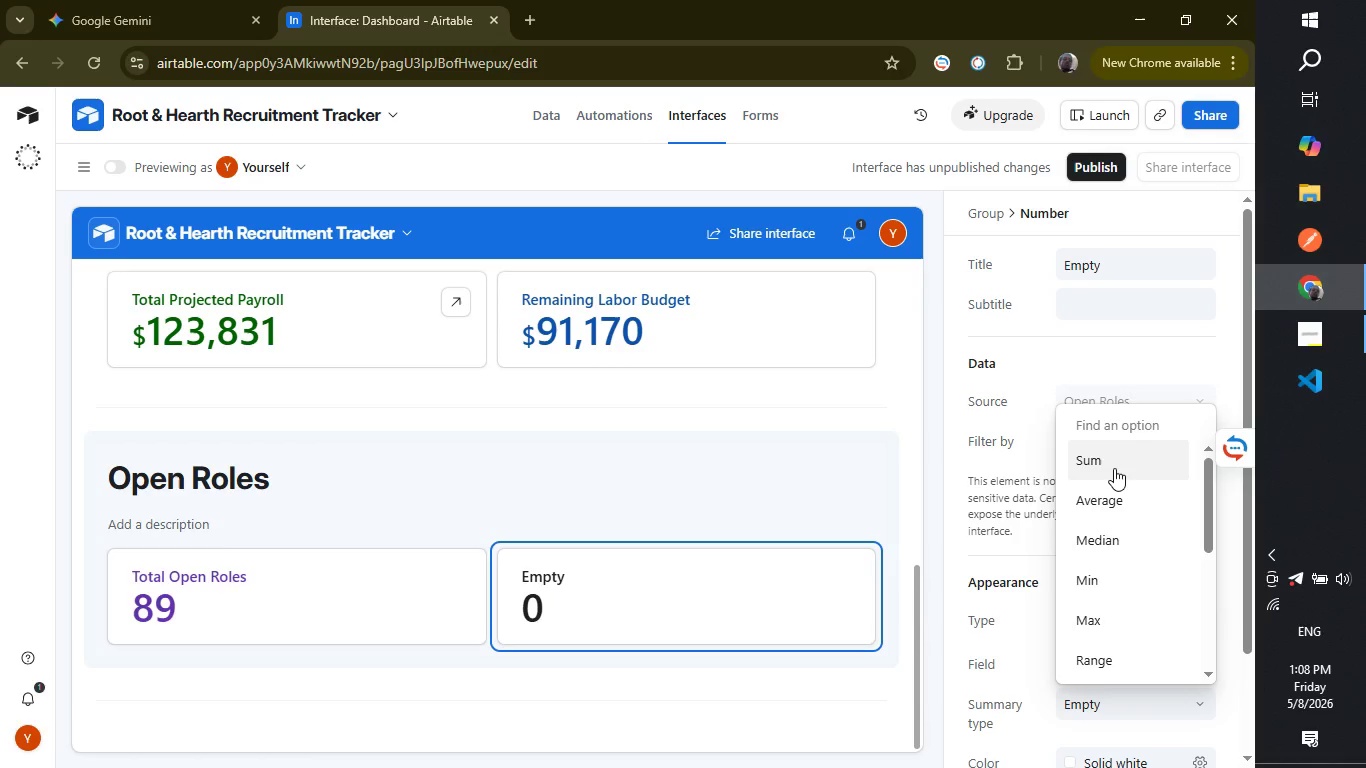 
left_click([1114, 468])
 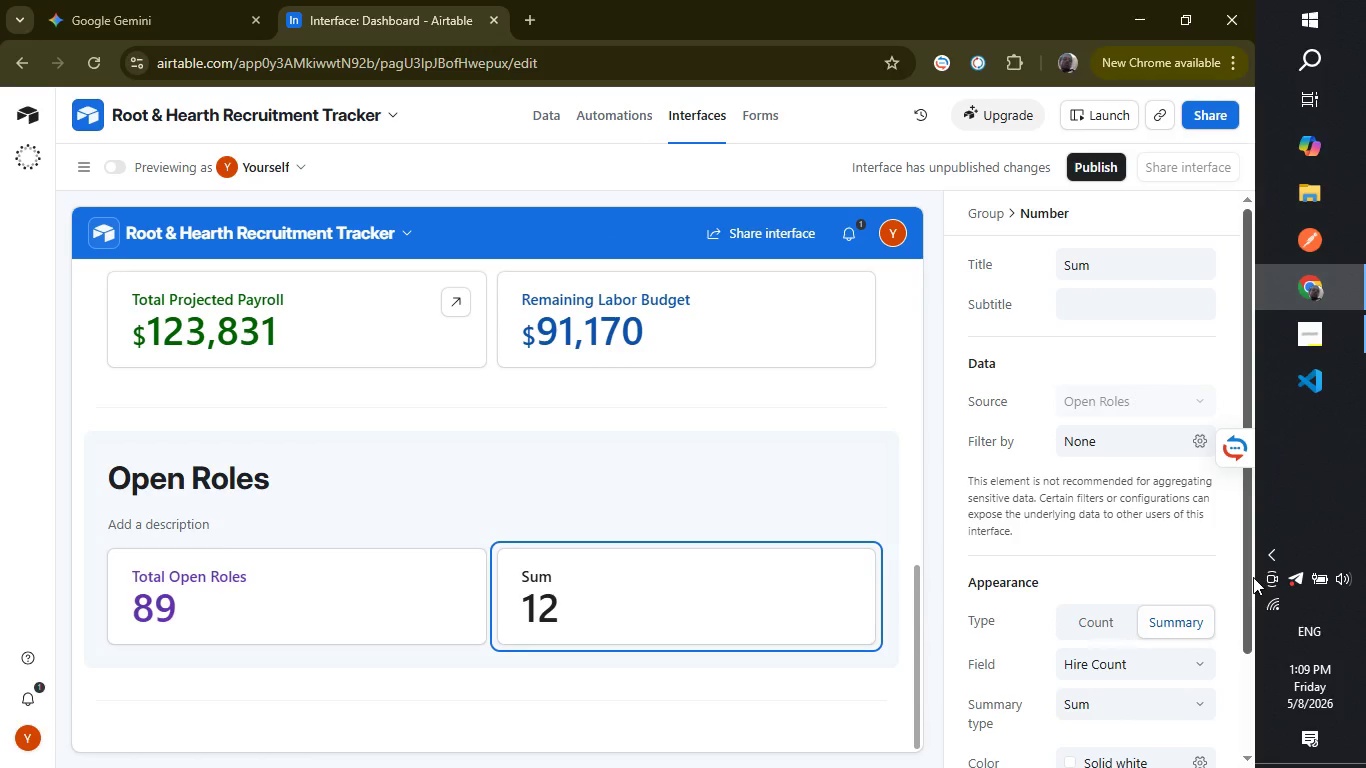 
wait(13.08)
 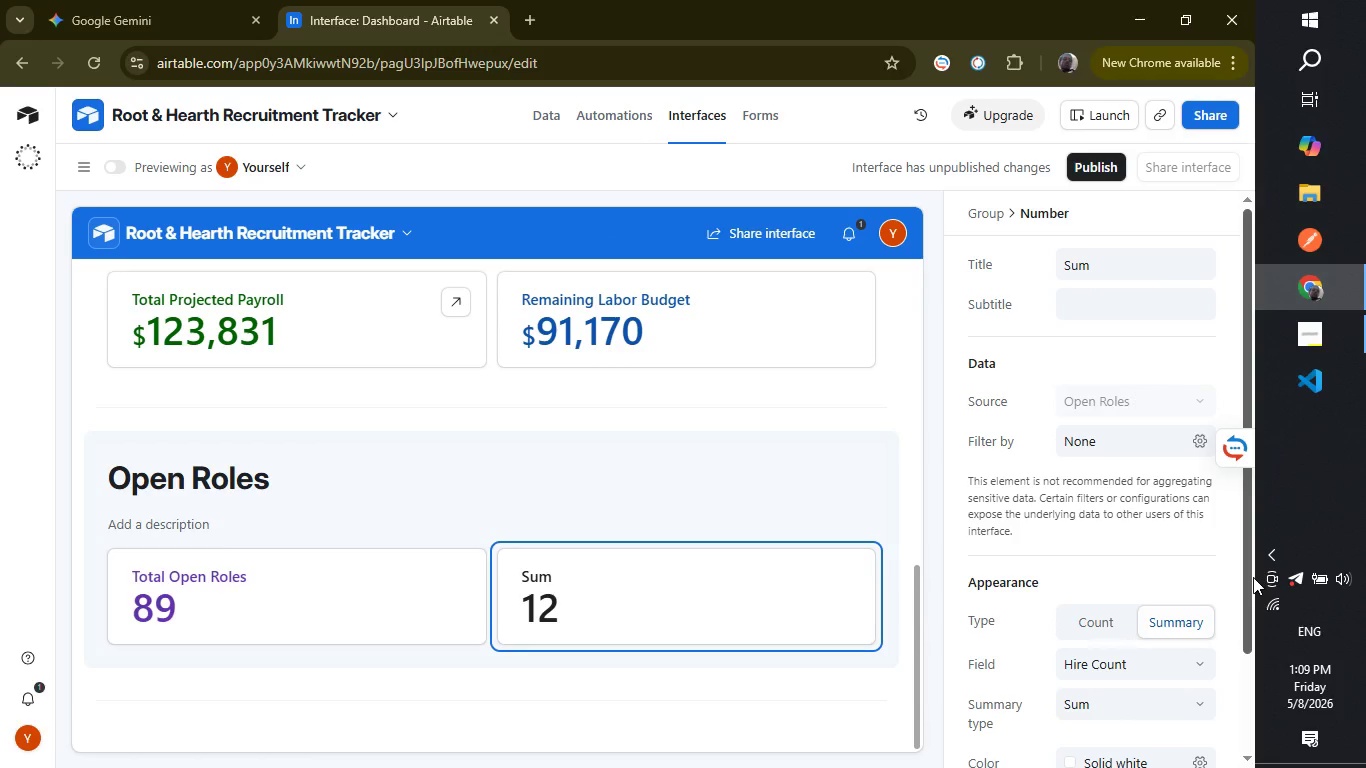 
left_click([1103, 271])
 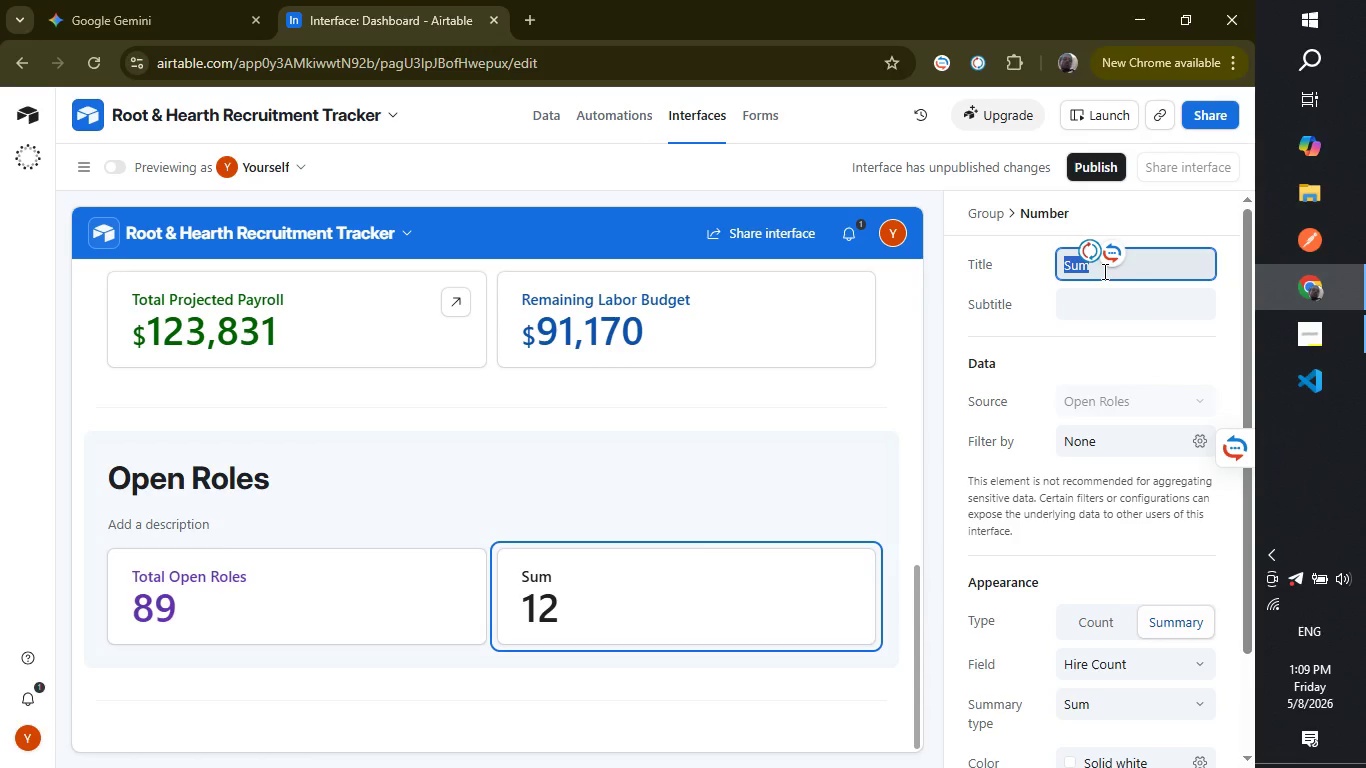 
type(Total Onboarded Staff)
 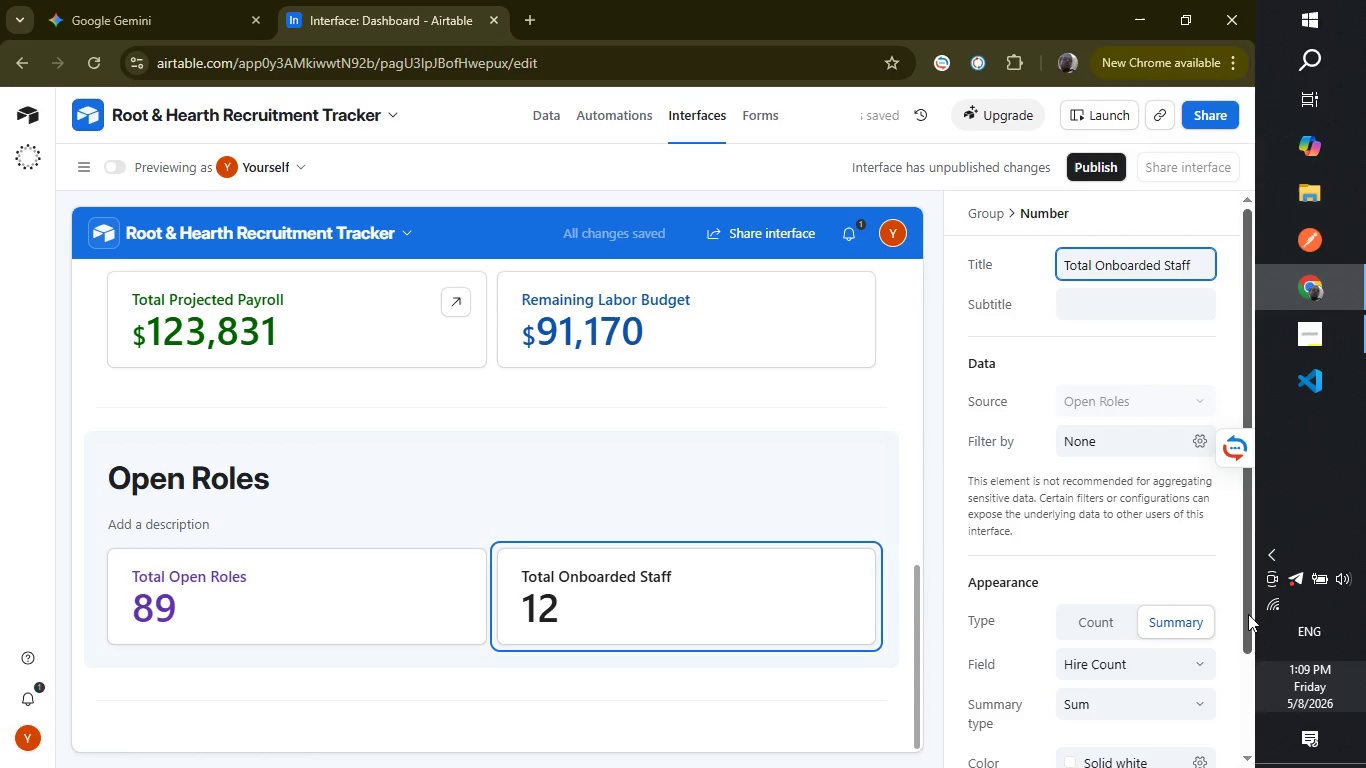 
left_click_drag(start_coordinate=[1246, 612], to_coordinate=[1242, 740])
 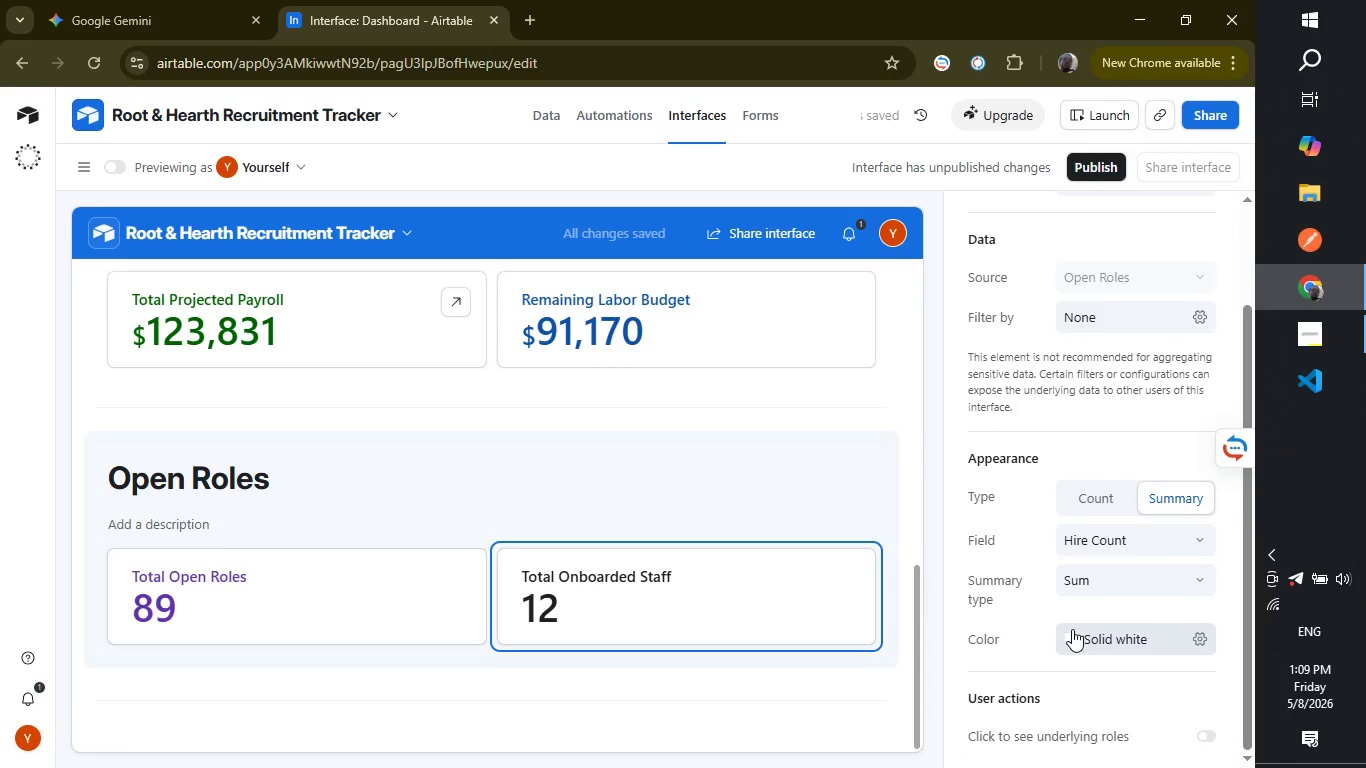 
left_click([1072, 629])
 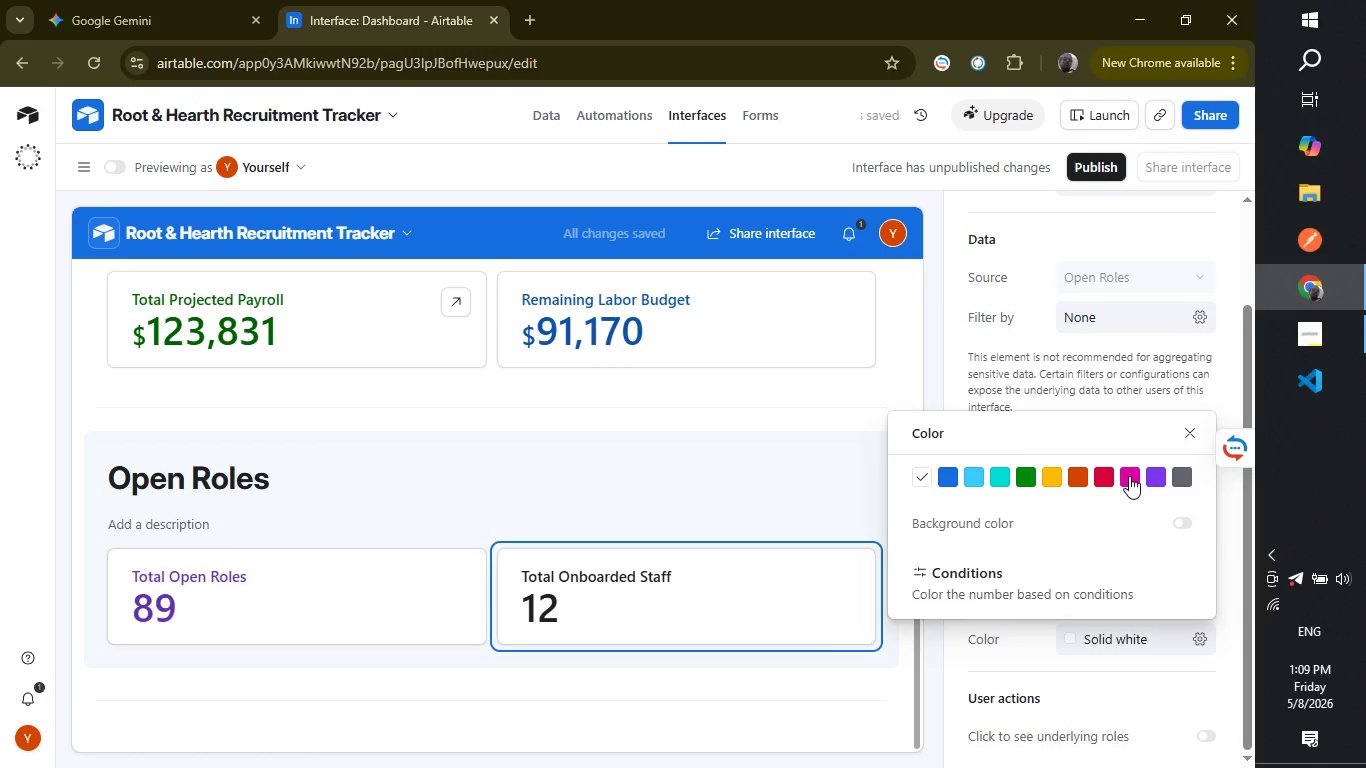 
wait(6.8)
 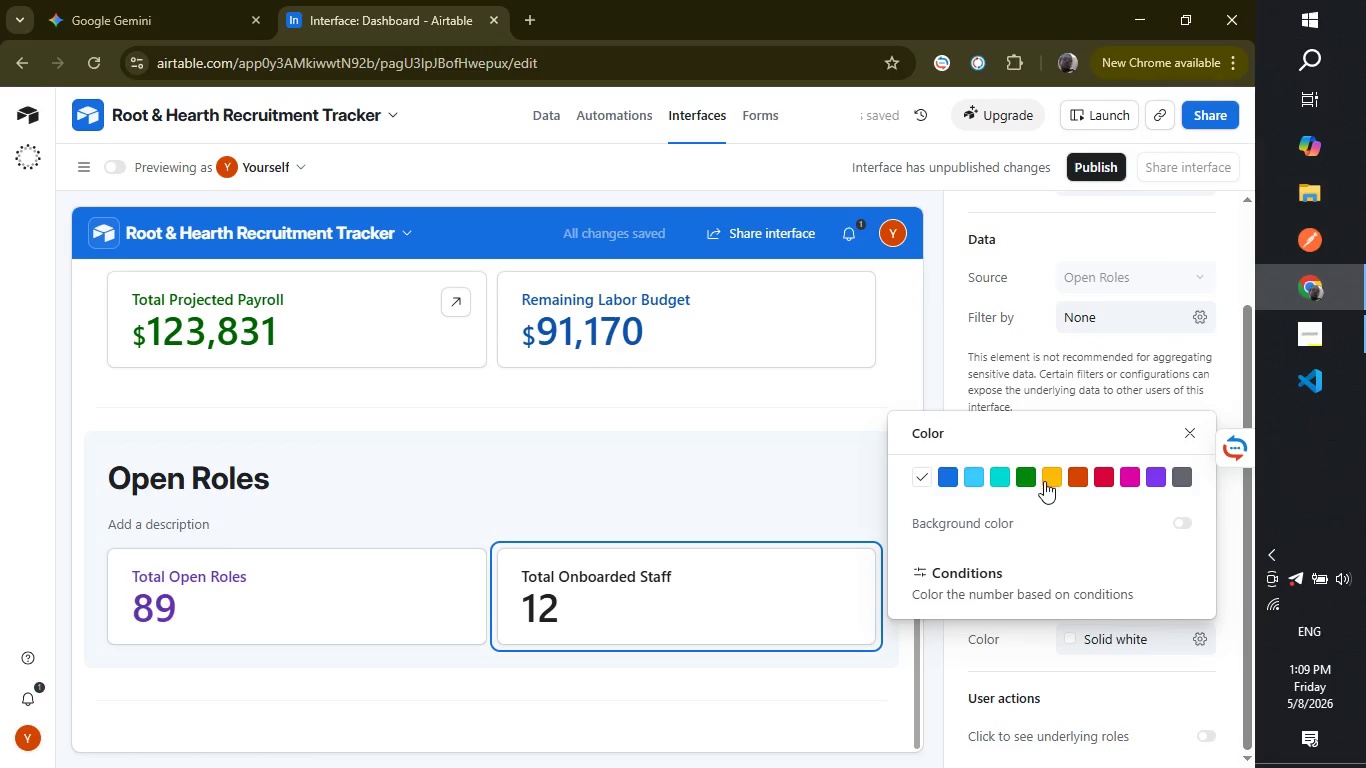 
left_click([1189, 475])
 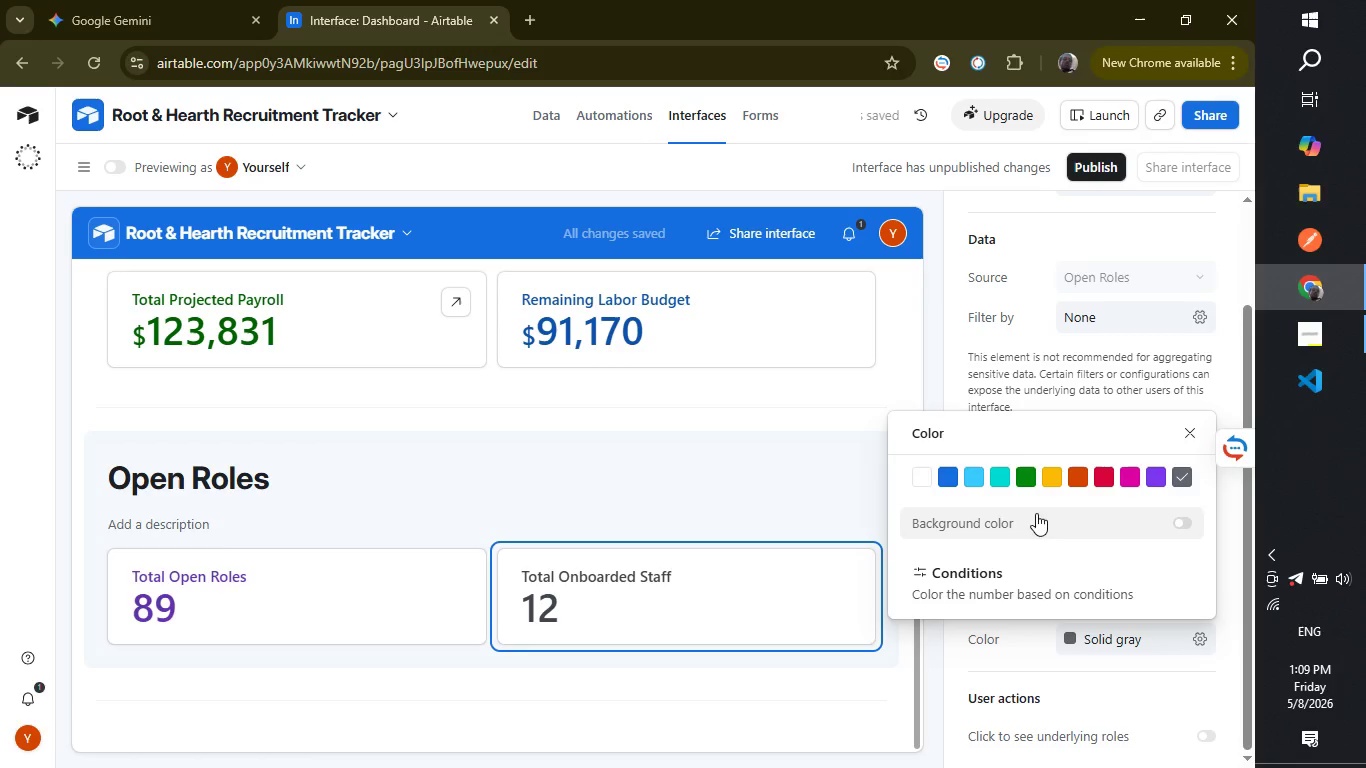 
wait(5.95)
 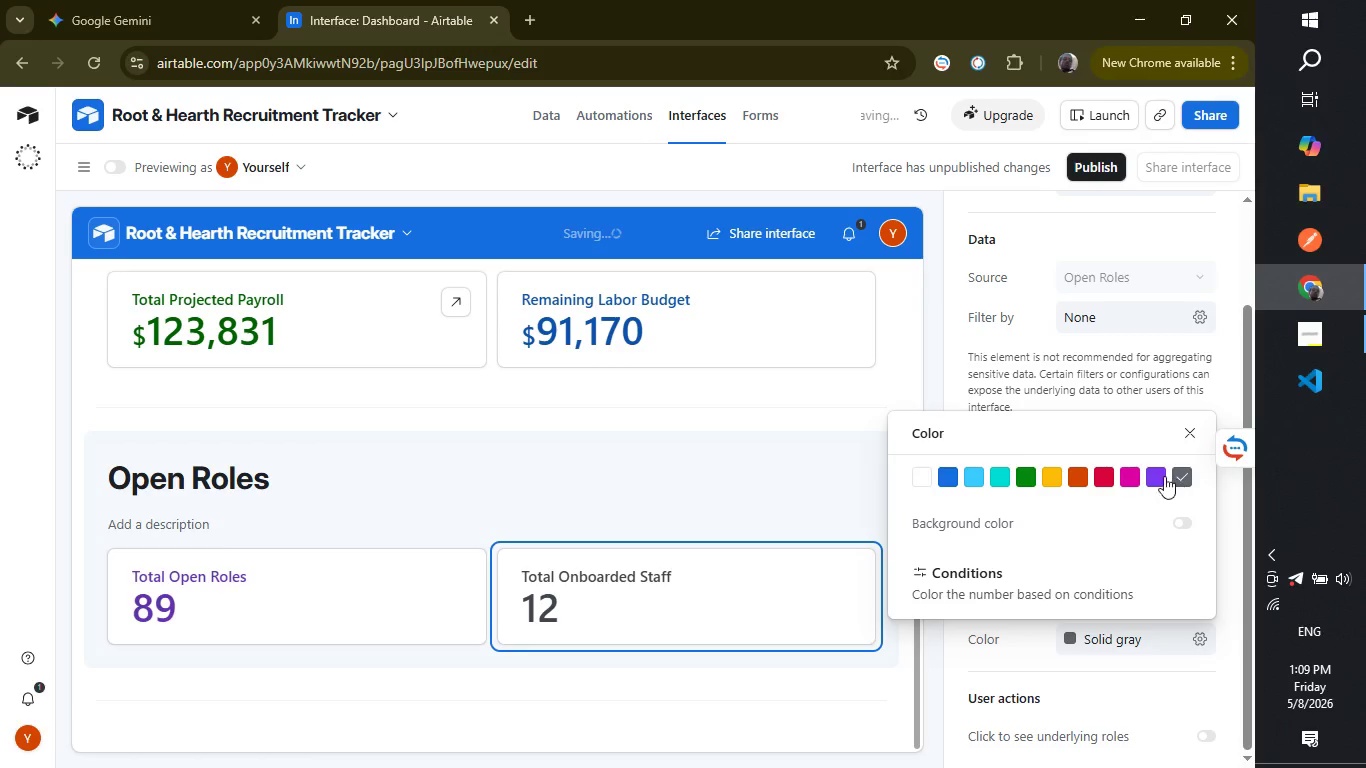 
left_click([1189, 522])
 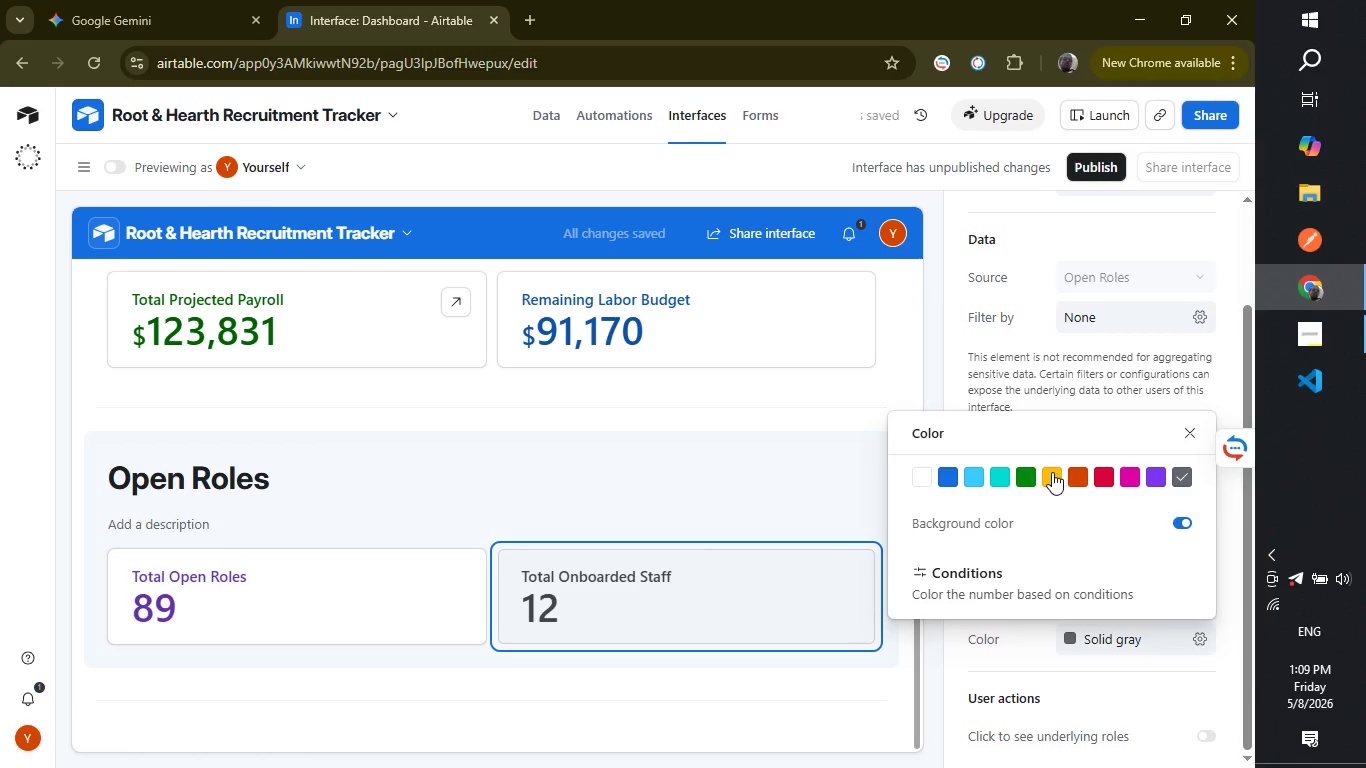 
left_click([1049, 473])
 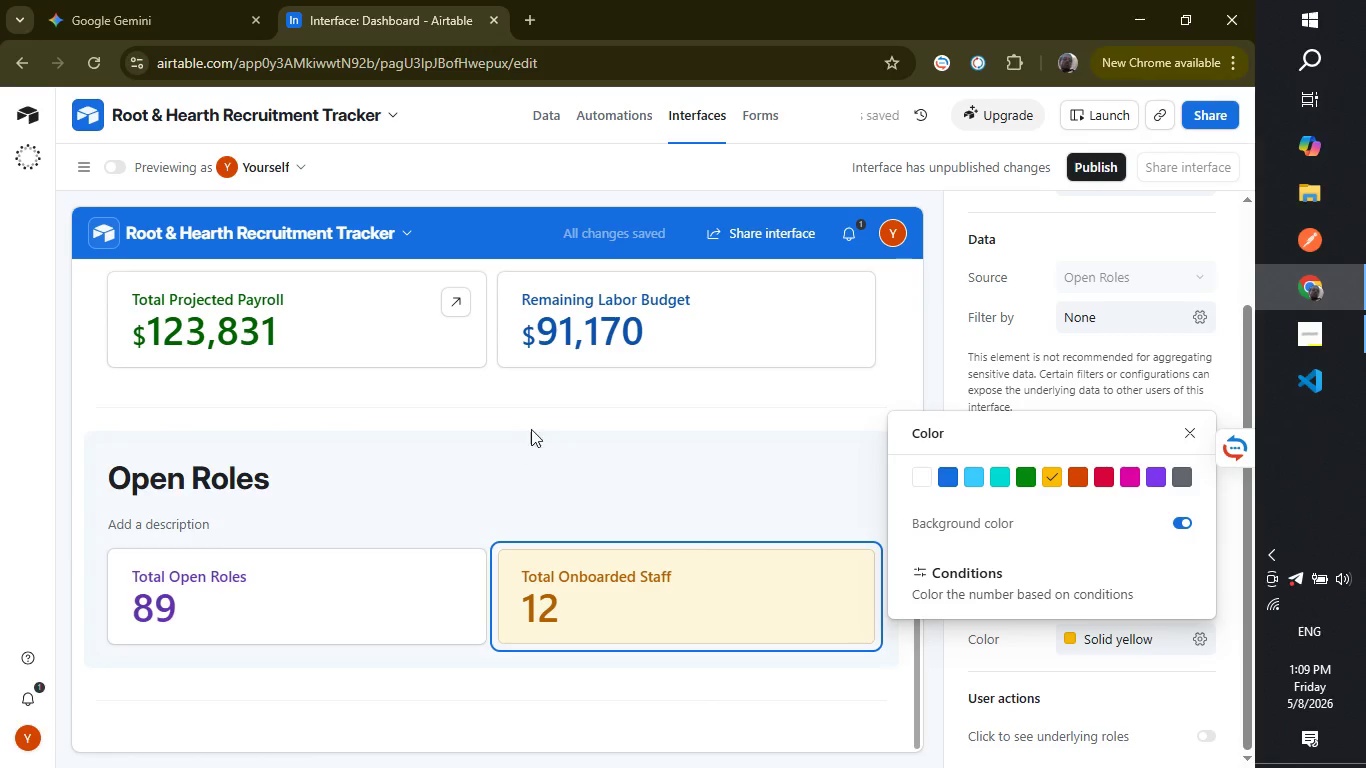 